 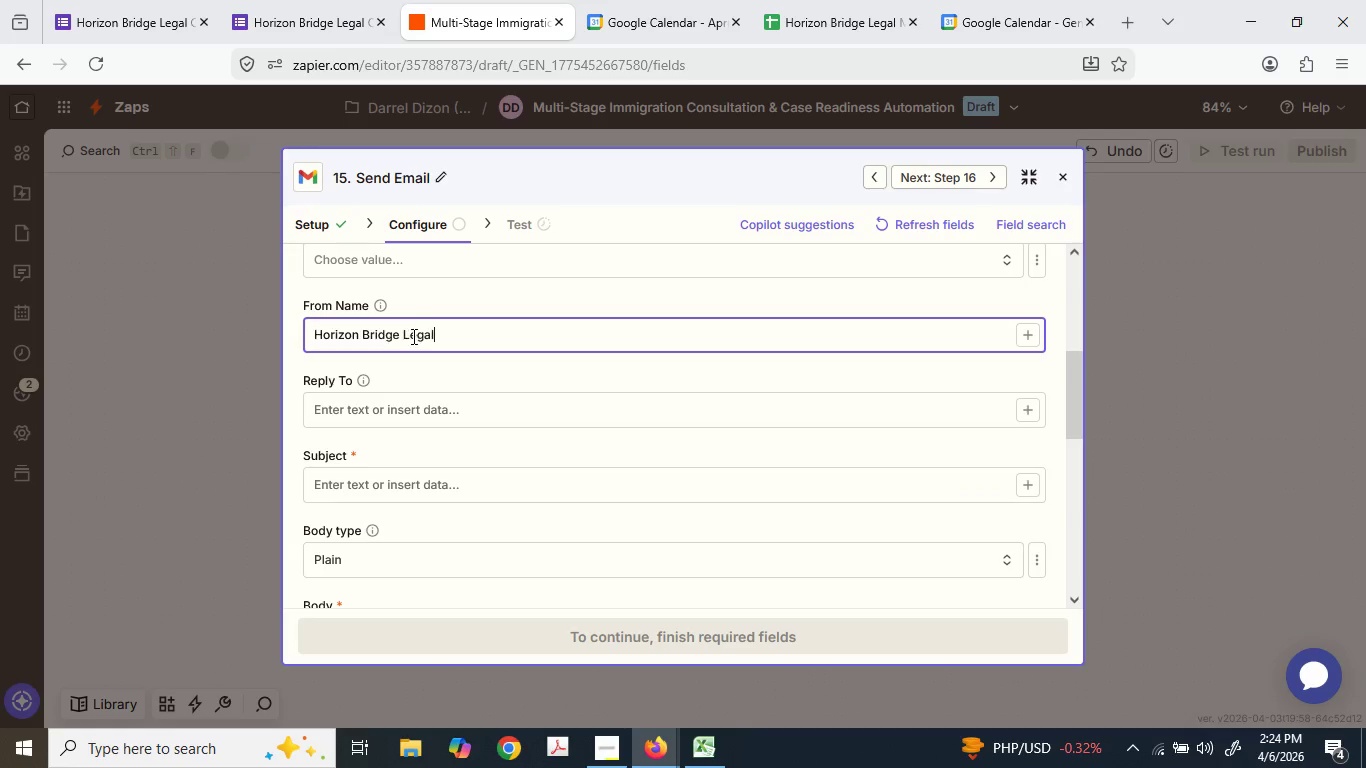 
key(Control+V)
 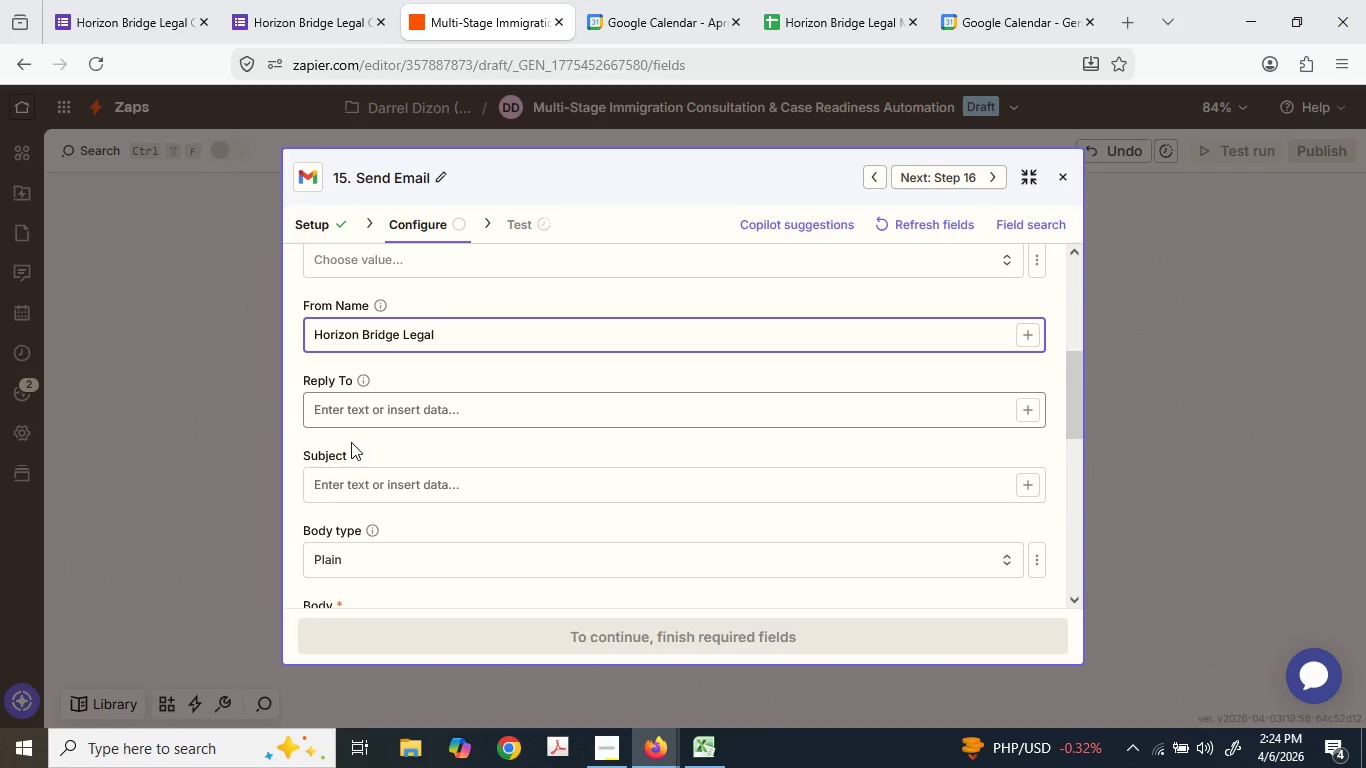 
left_click([357, 467])
 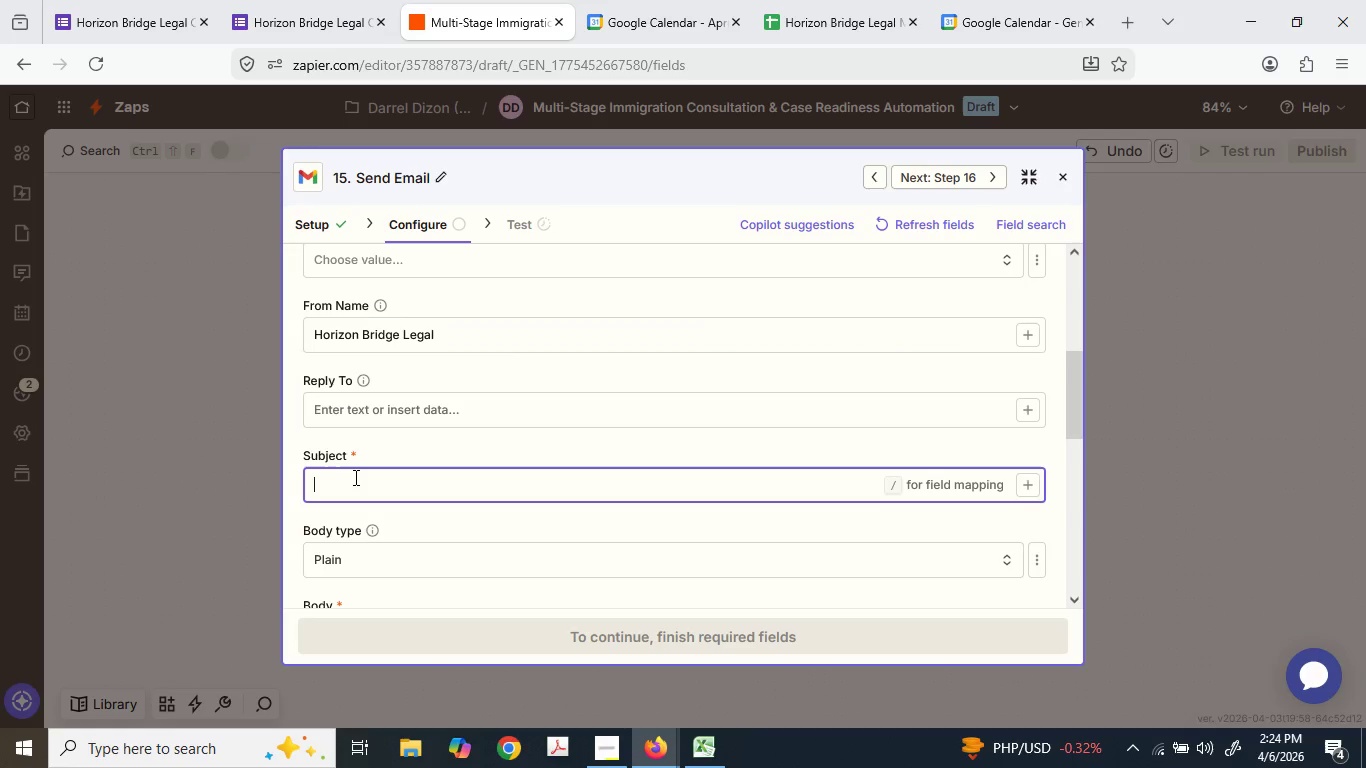 
left_click([355, 477])
 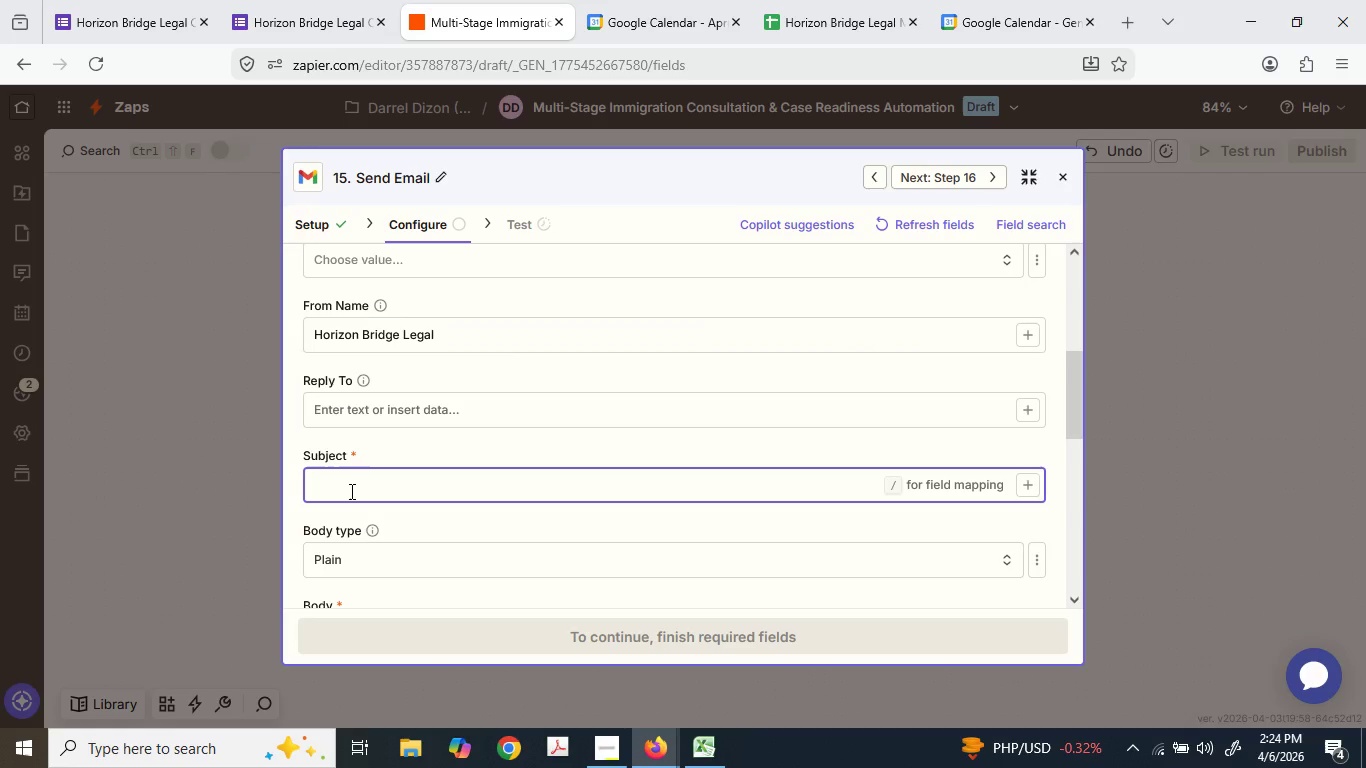 
wait(5.41)
 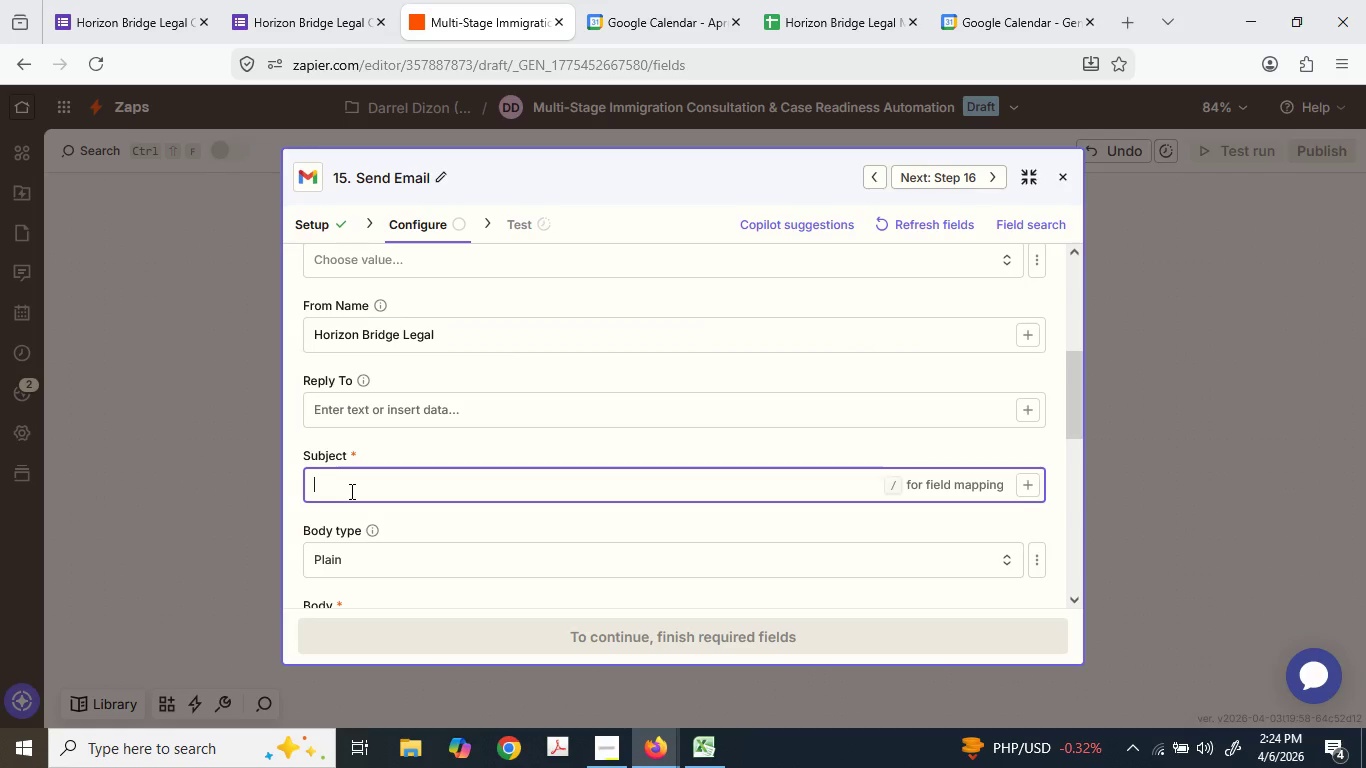 
type(Co)
 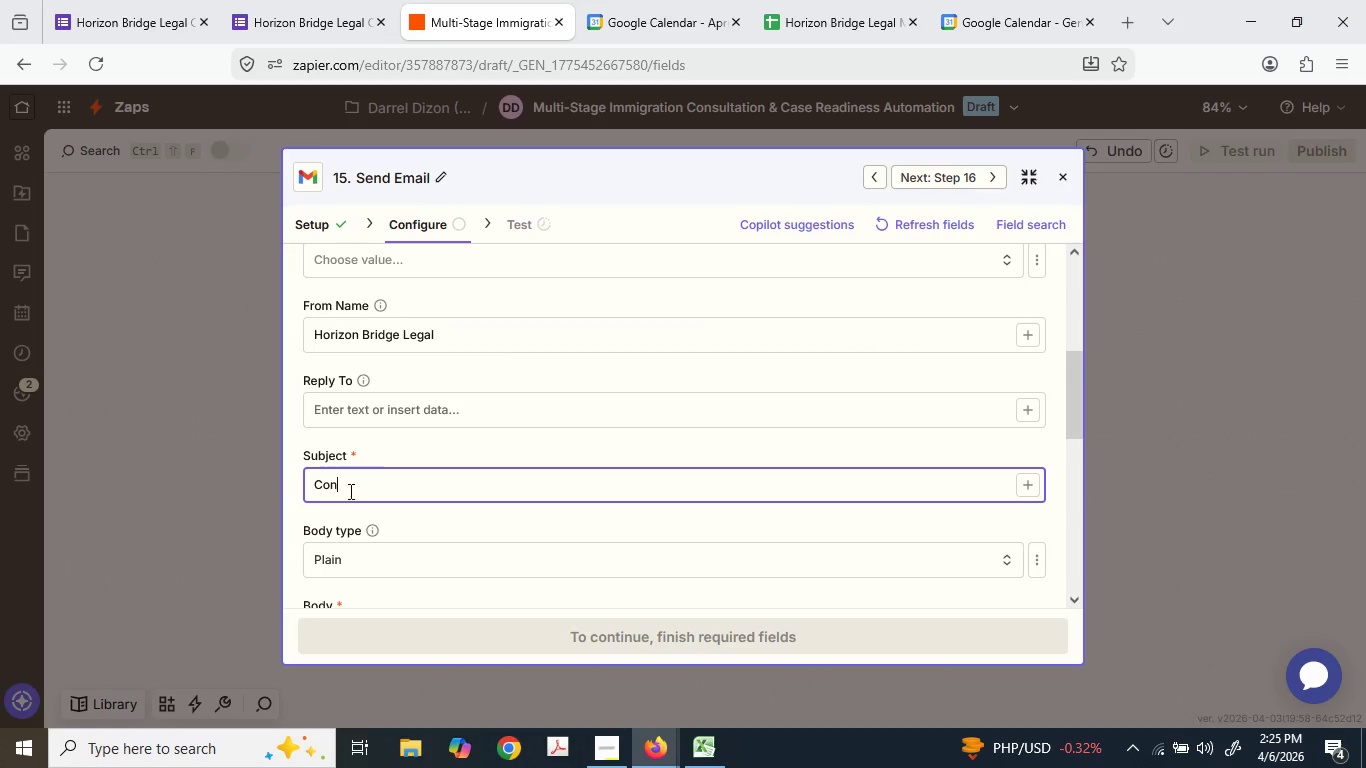 
type(nfirmed Booking )
key(Backspace)
type(:)
 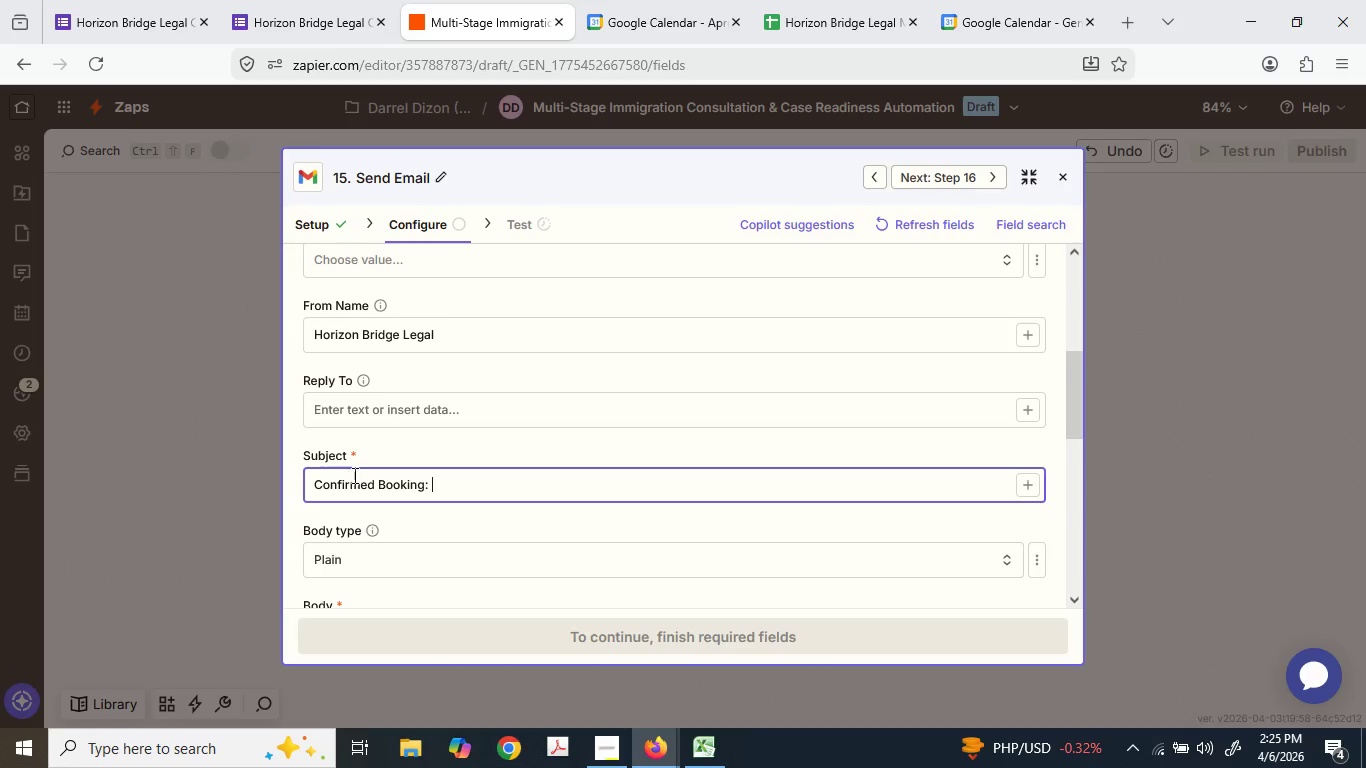 
key(Shift+Space)
 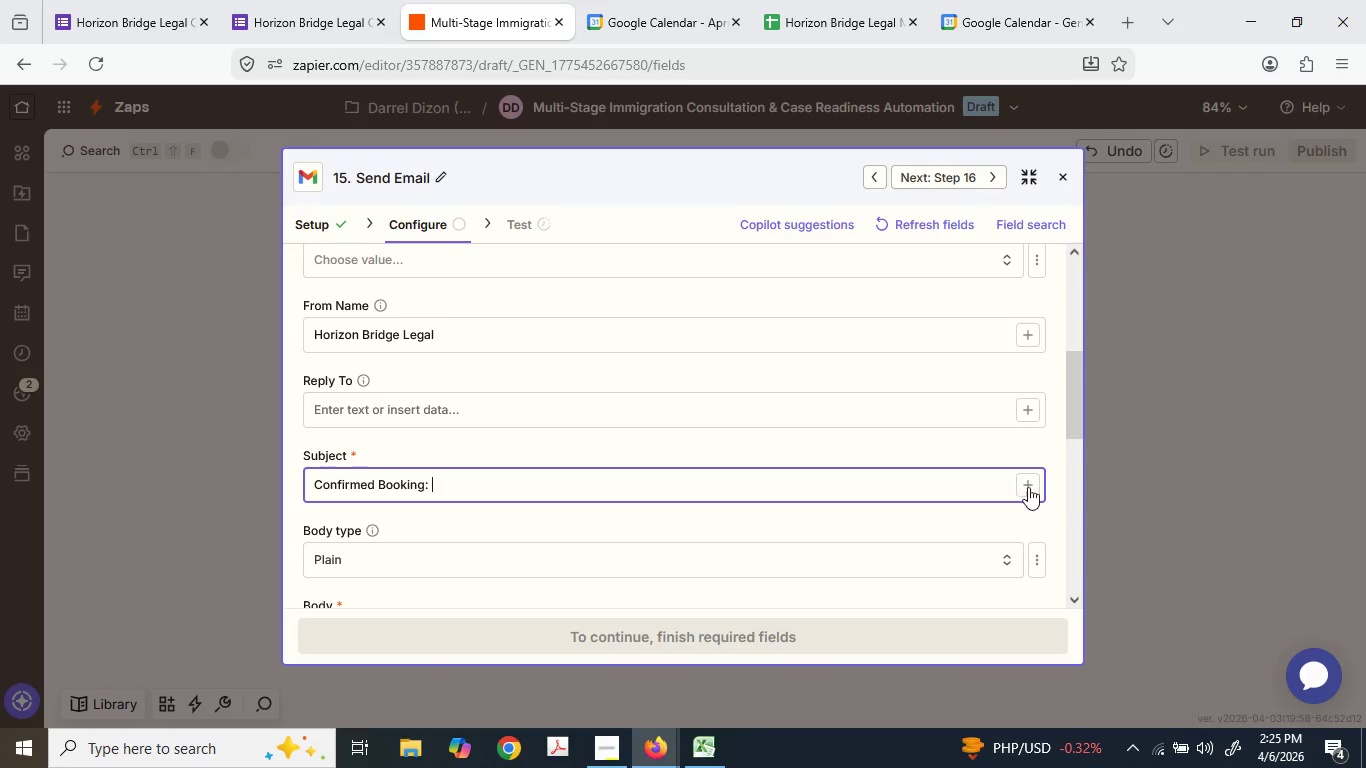 
scroll: coordinate [438, 472], scroll_direction: down, amount: 7.0
 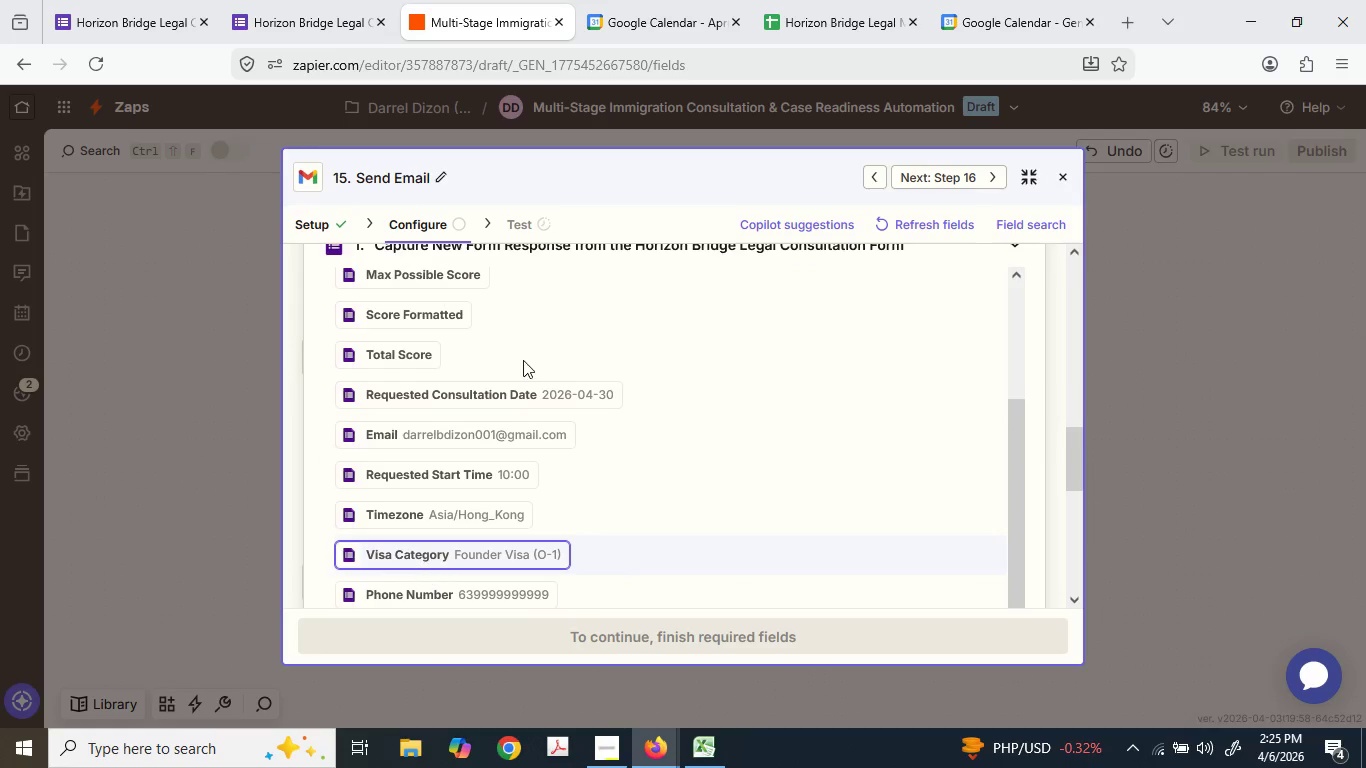 
scroll: coordinate [579, 306], scroll_direction: up, amount: 8.0
 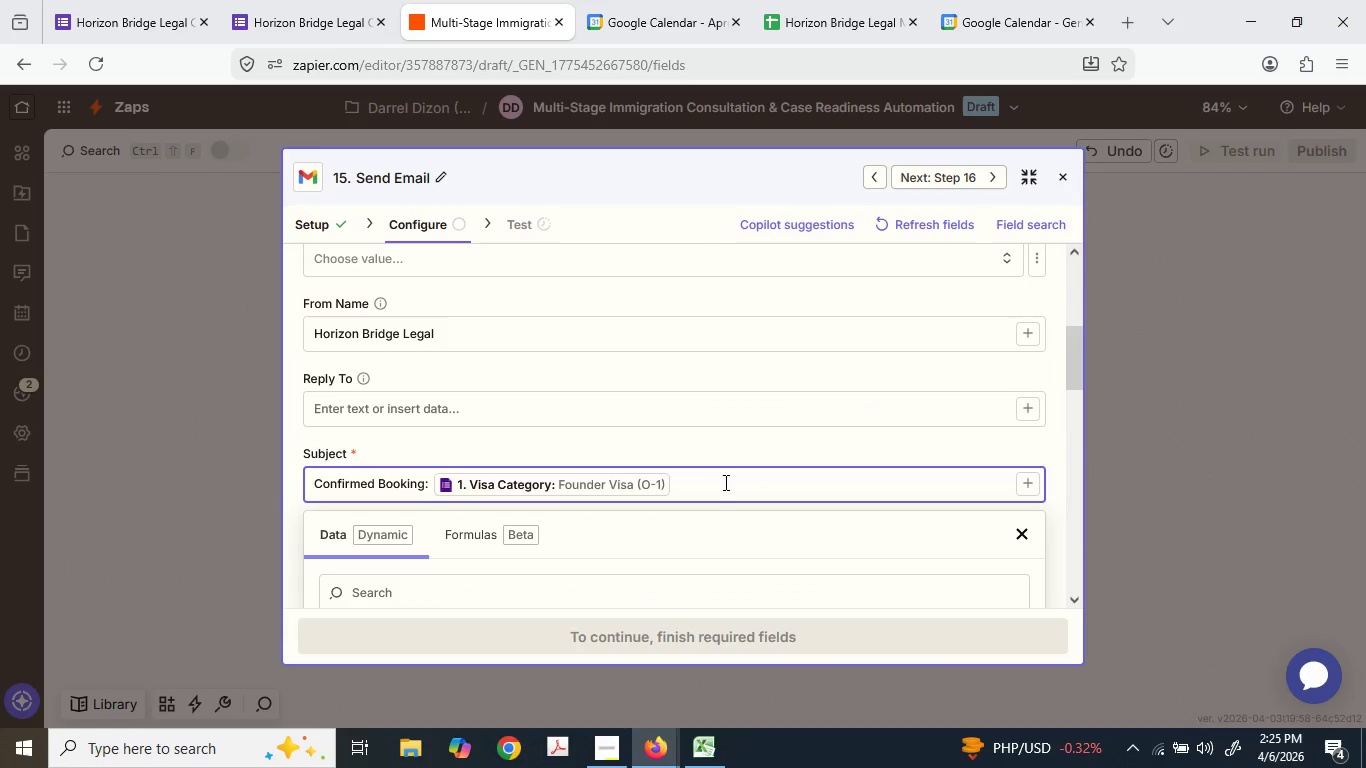 
key(Space)
 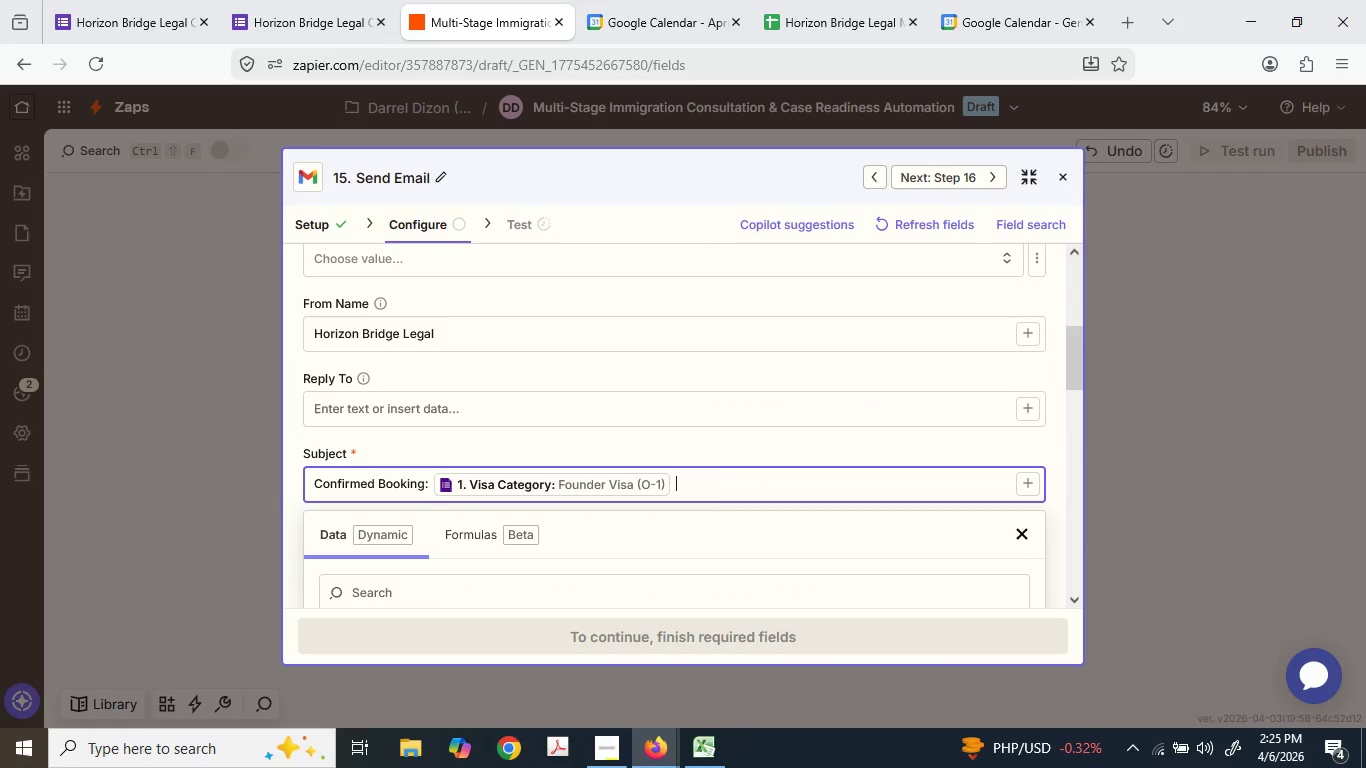 
type(Strategy See)
key(Backspace)
type(ss)
 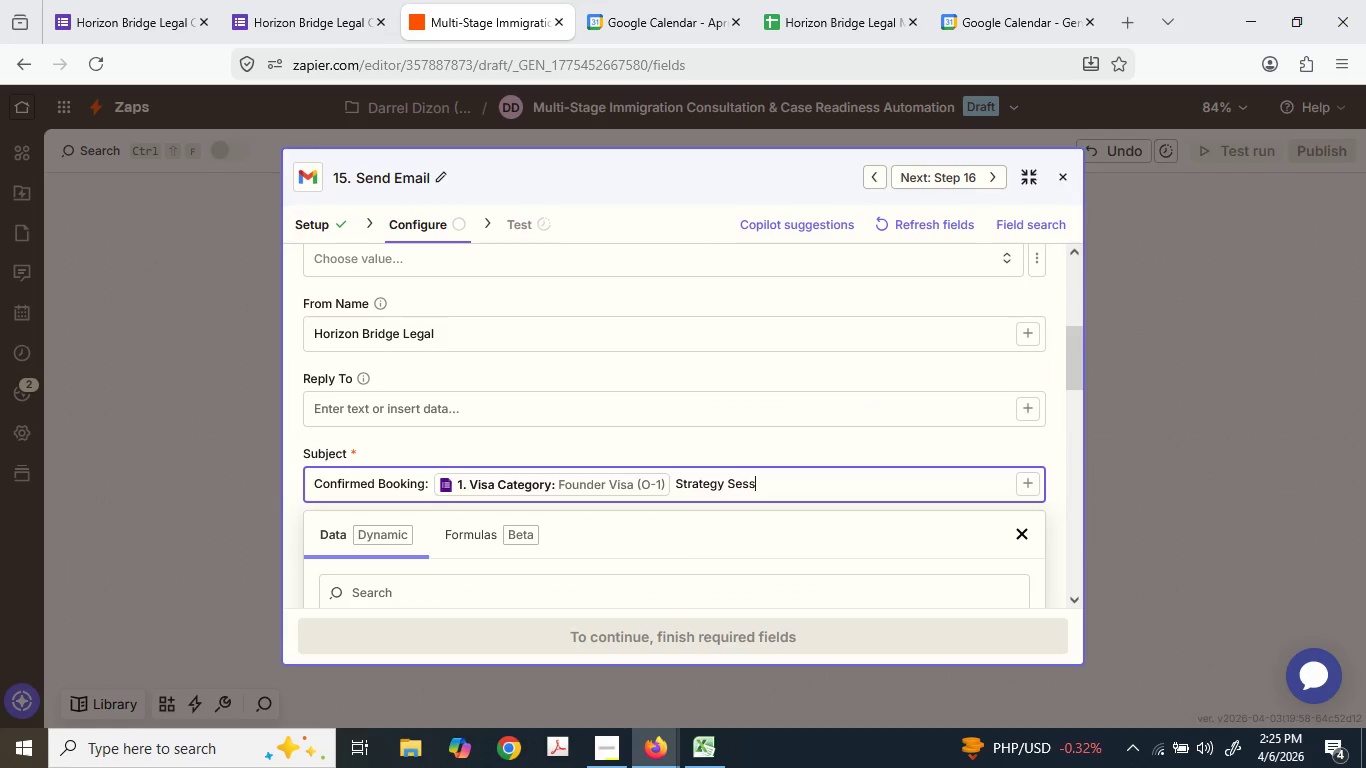 
type(ion for )
 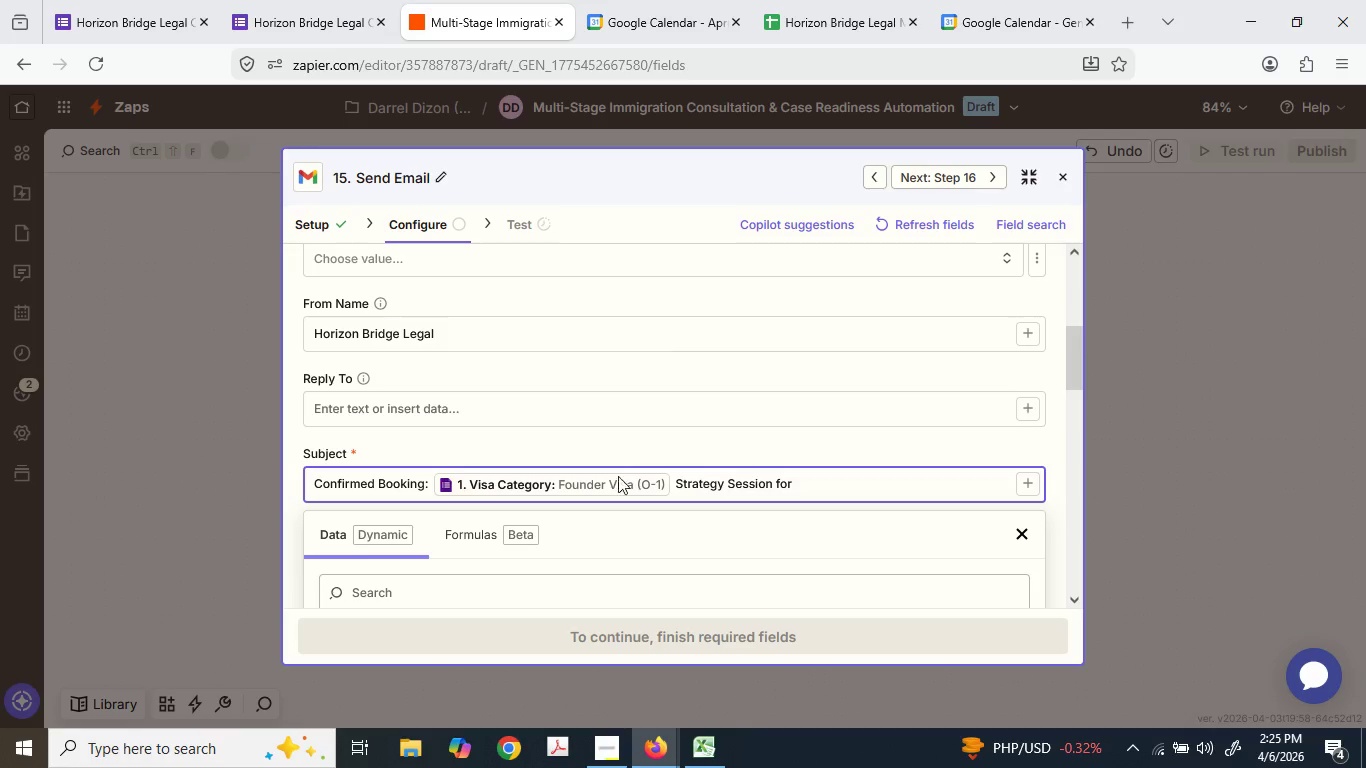 
scroll: coordinate [504, 521], scroll_direction: down, amount: 8.0
 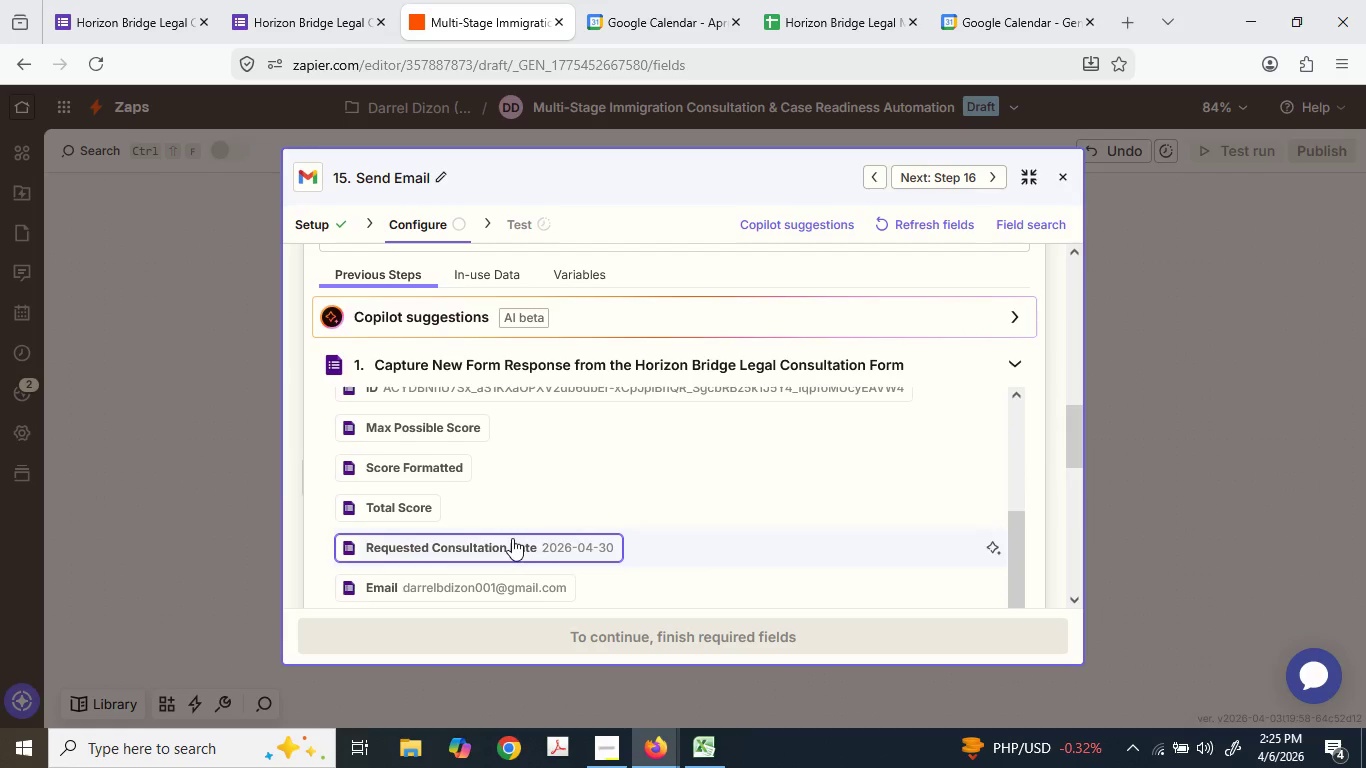 
scroll: coordinate [632, 440], scroll_direction: up, amount: 7.0
 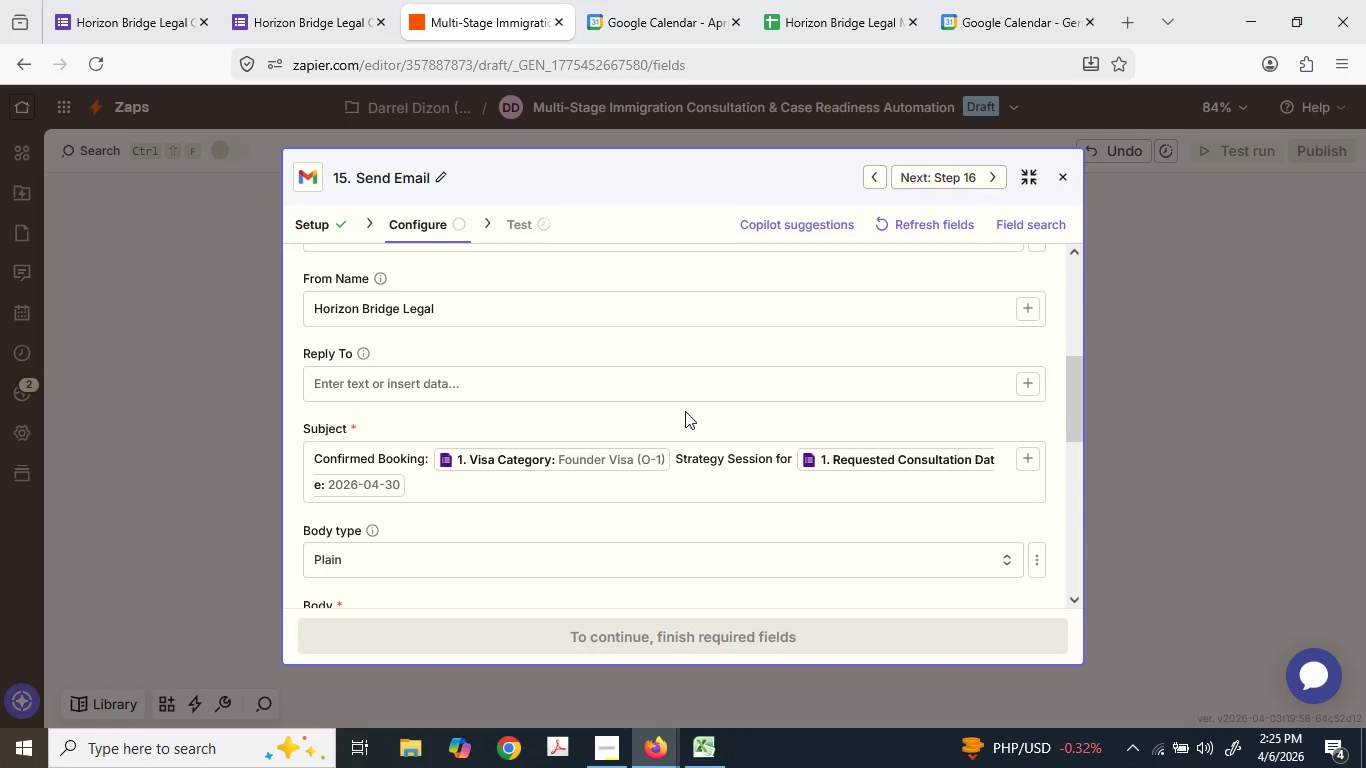 
scroll: coordinate [685, 411], scroll_direction: down, amount: 2.0
 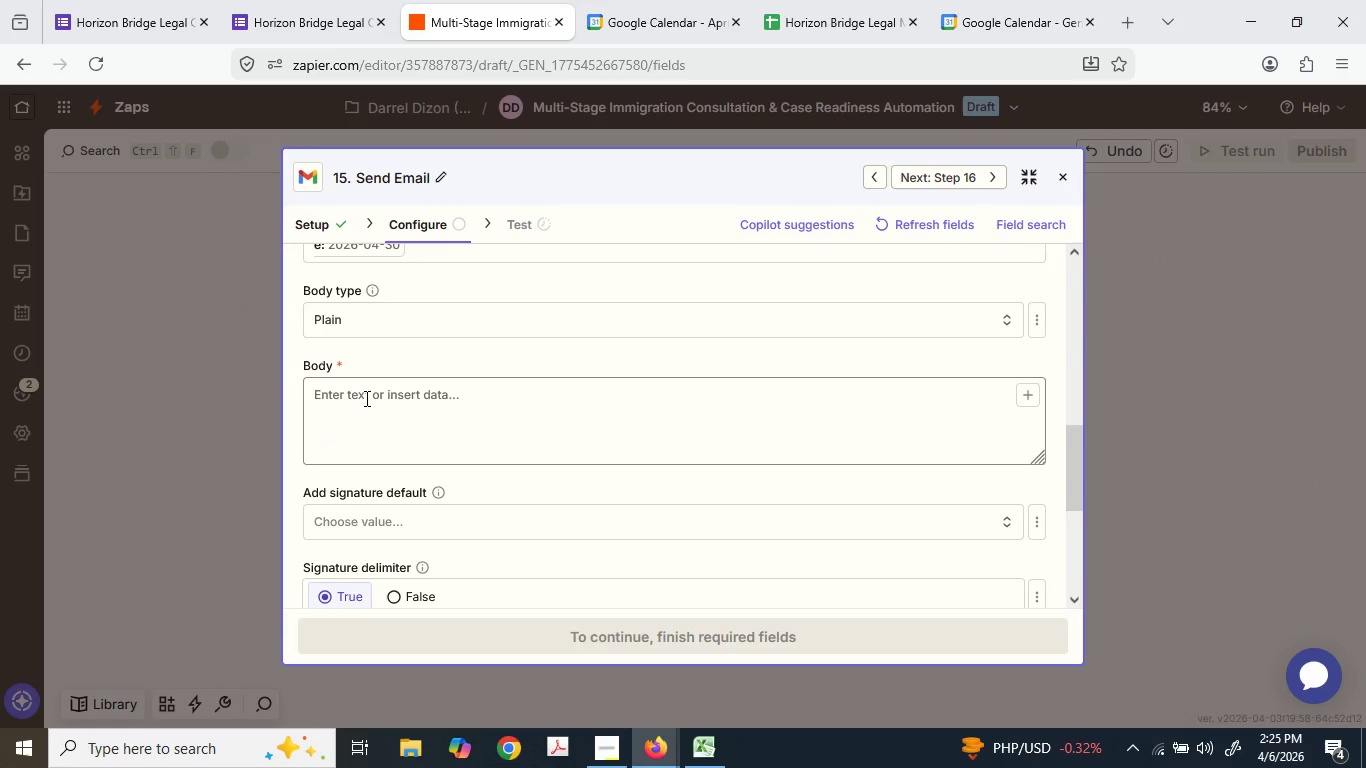 
scroll: coordinate [371, 395], scroll_direction: up, amount: 1.0
 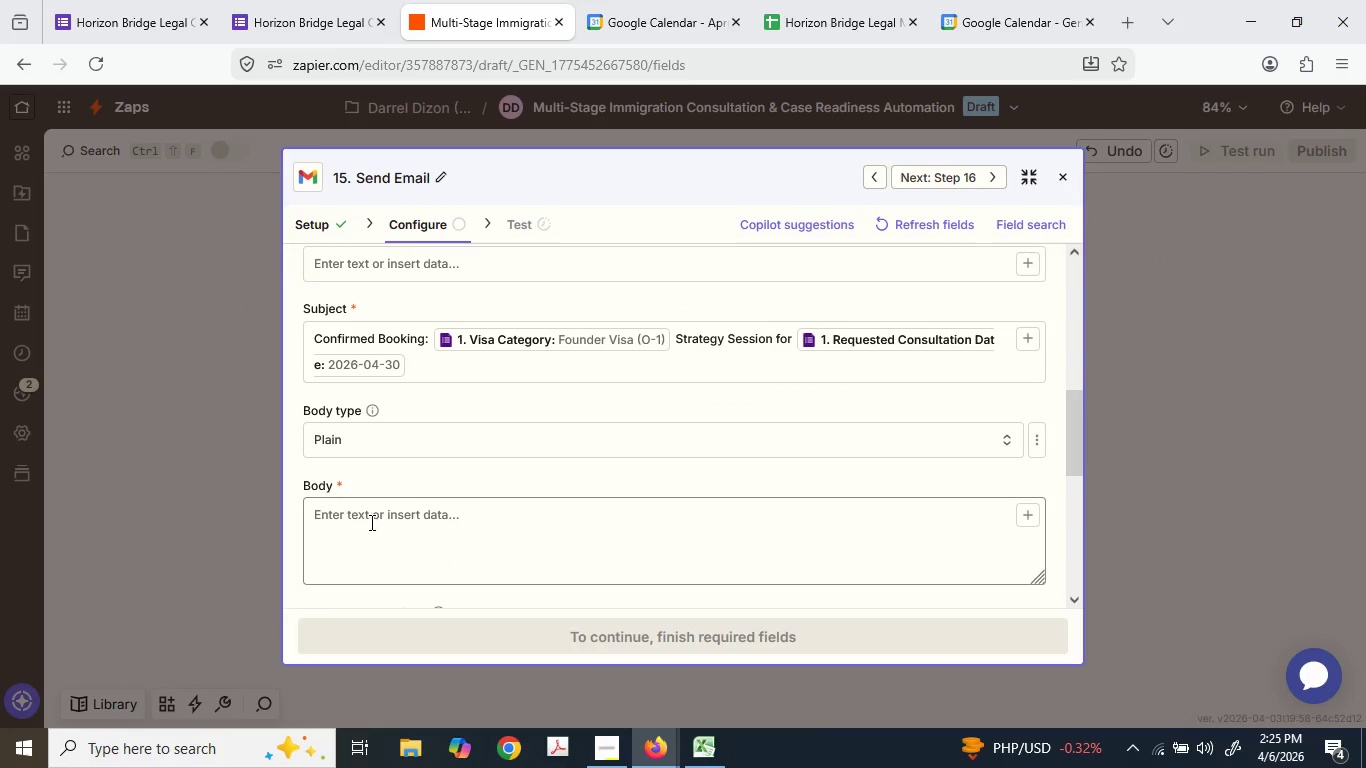 
scroll: coordinate [371, 523], scroll_direction: down, amount: 1.0
 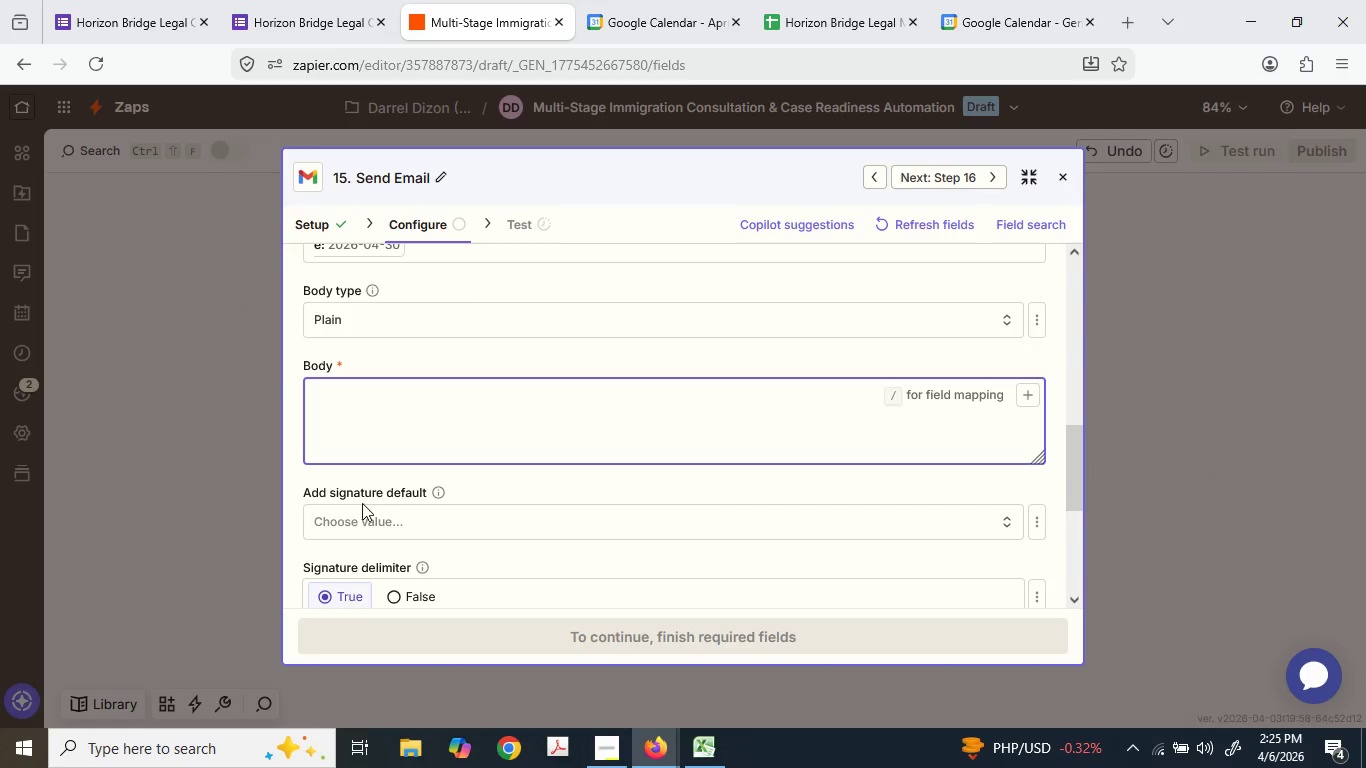 
key(Shift+ShiftLeft)
 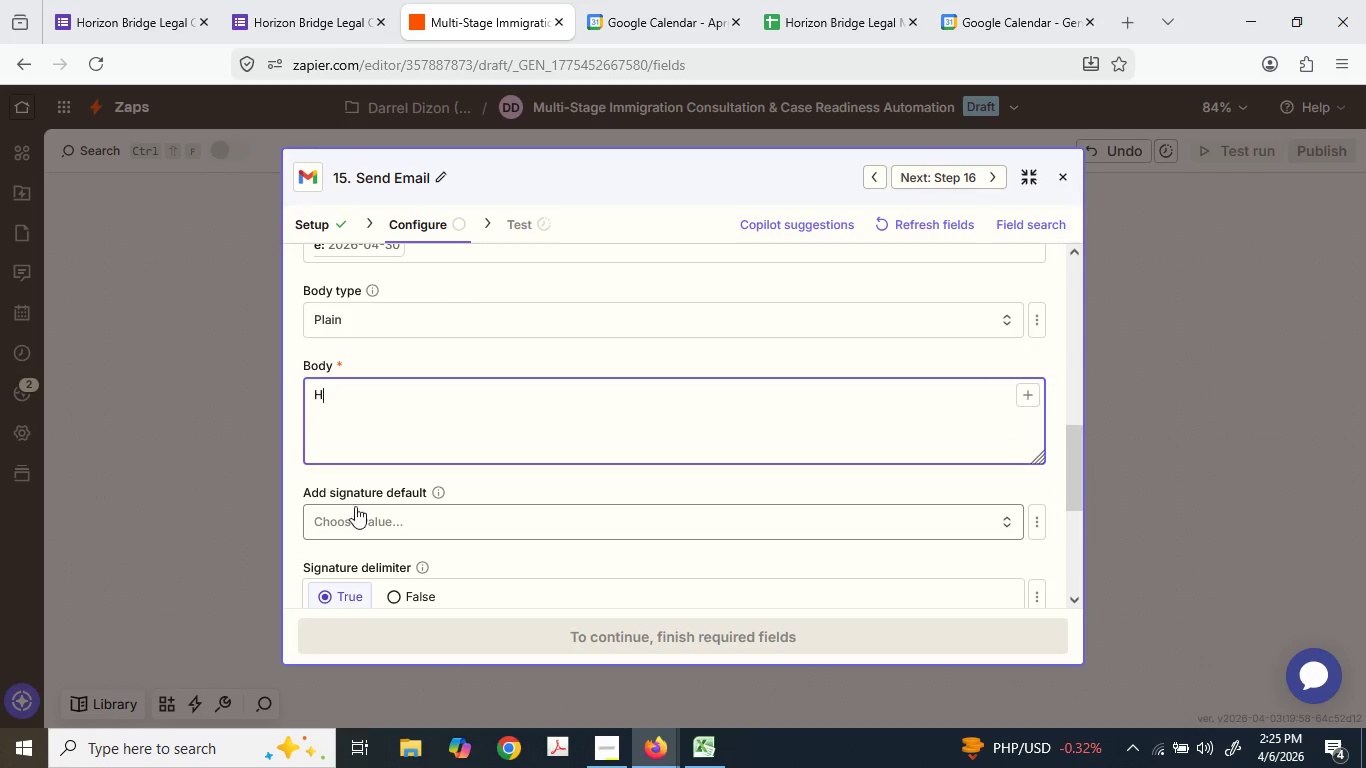 
key(Shift+H)
 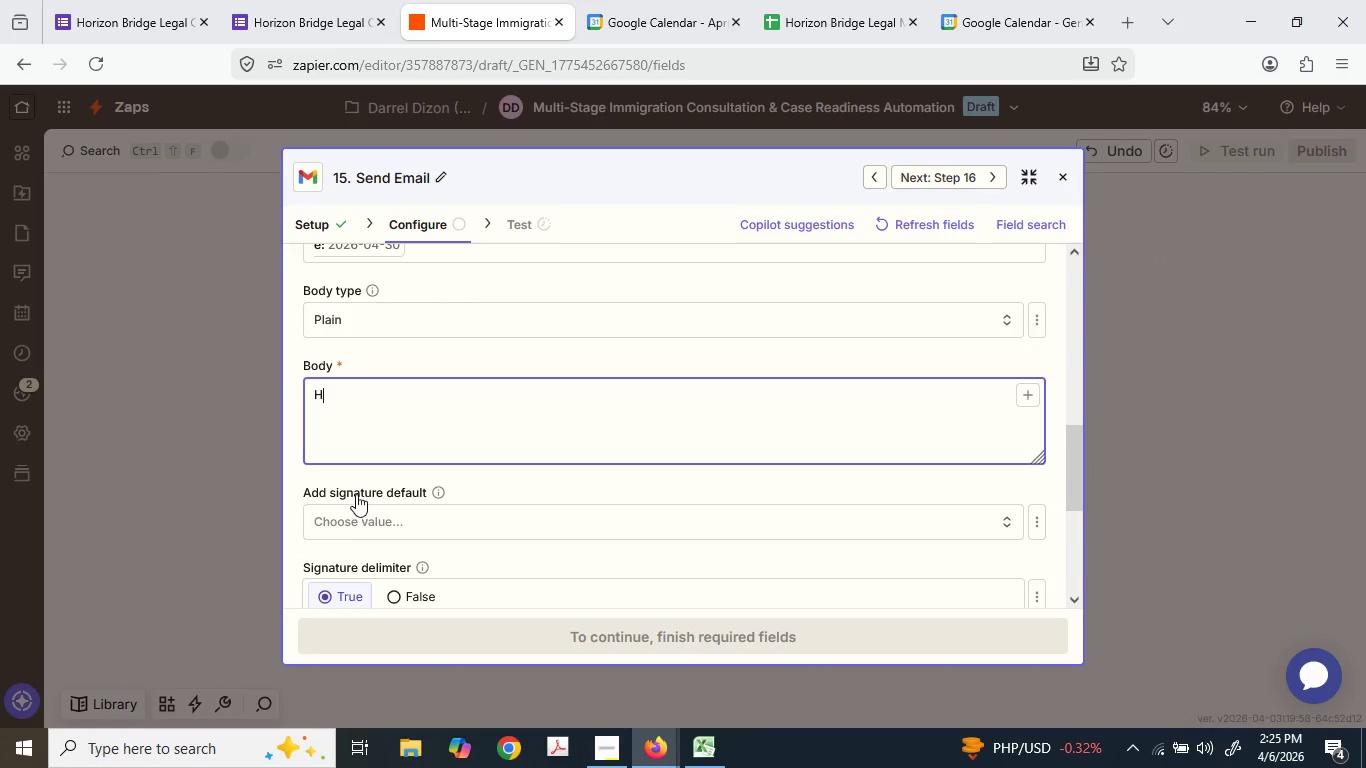 
key(I)
 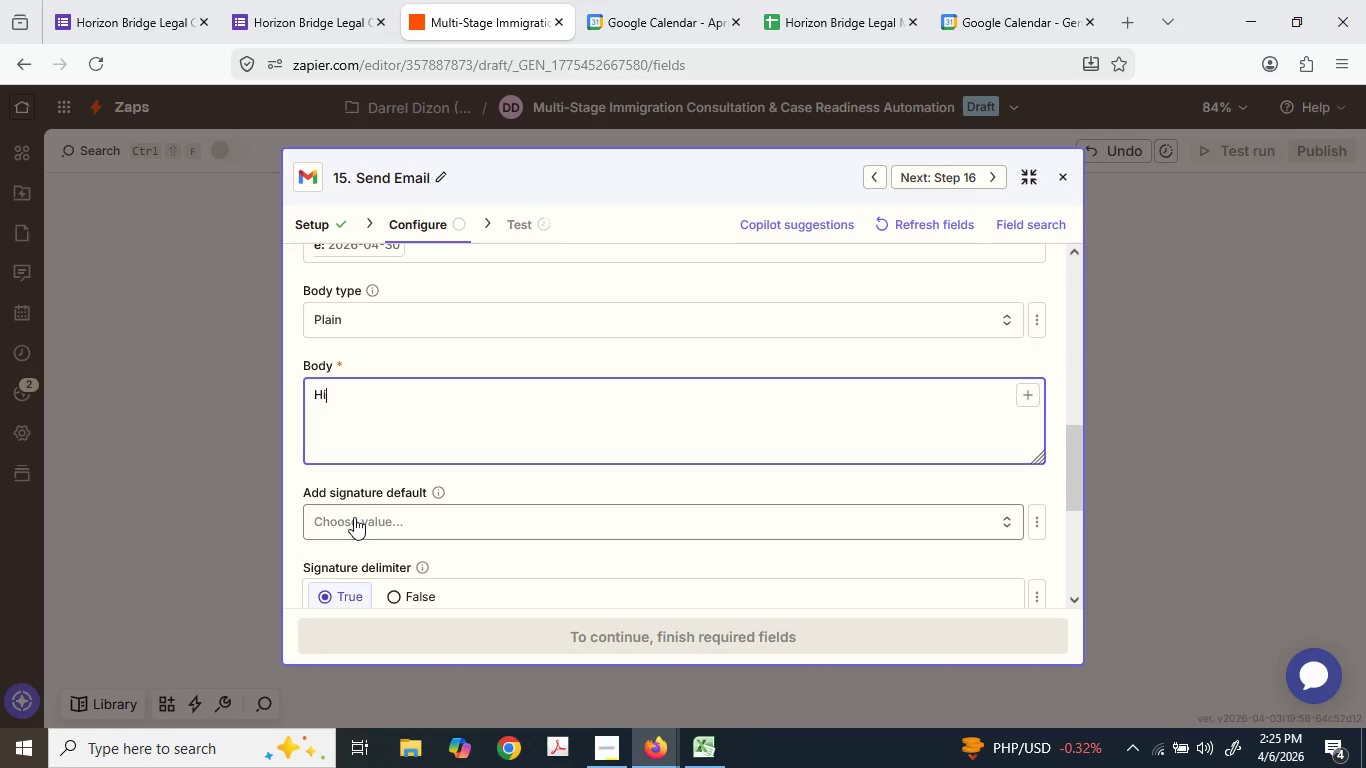 
key(Space)
 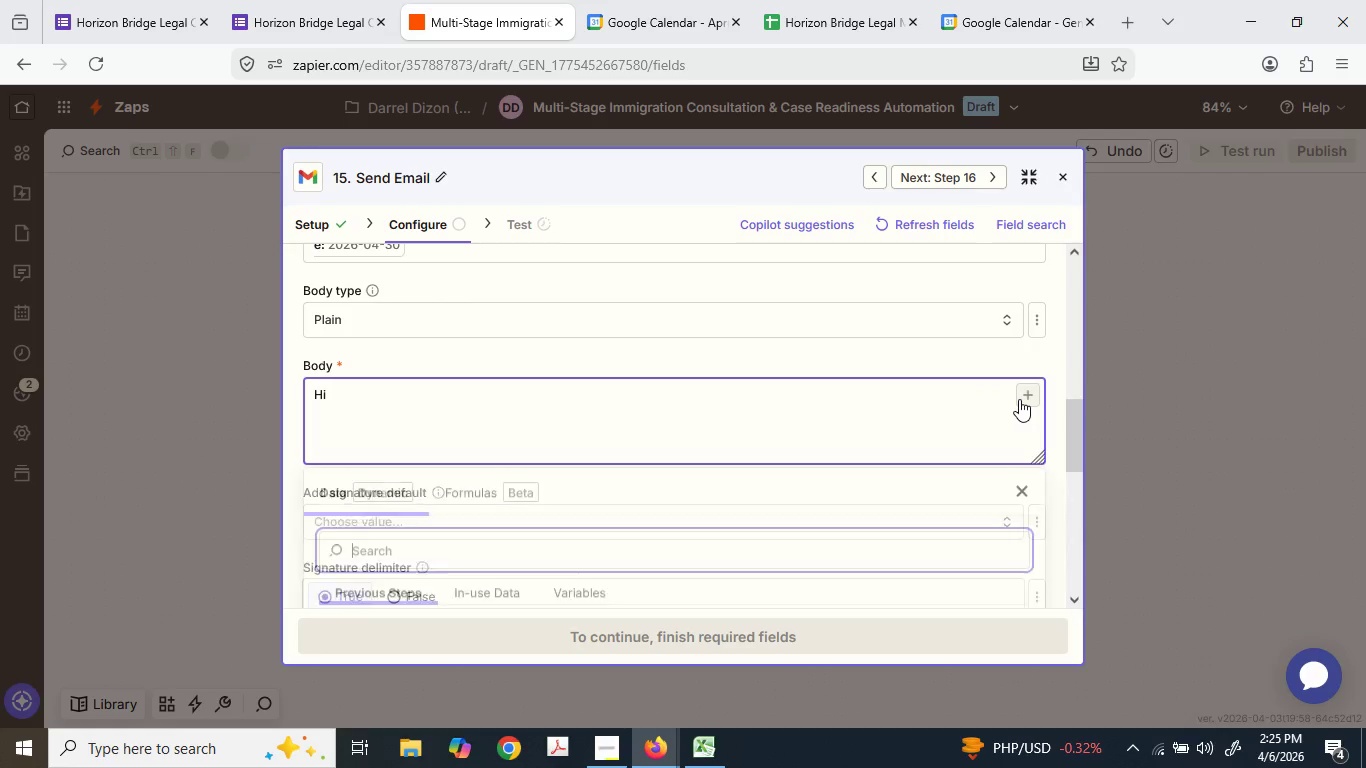 
scroll: coordinate [474, 446], scroll_direction: down, amount: 3.0
 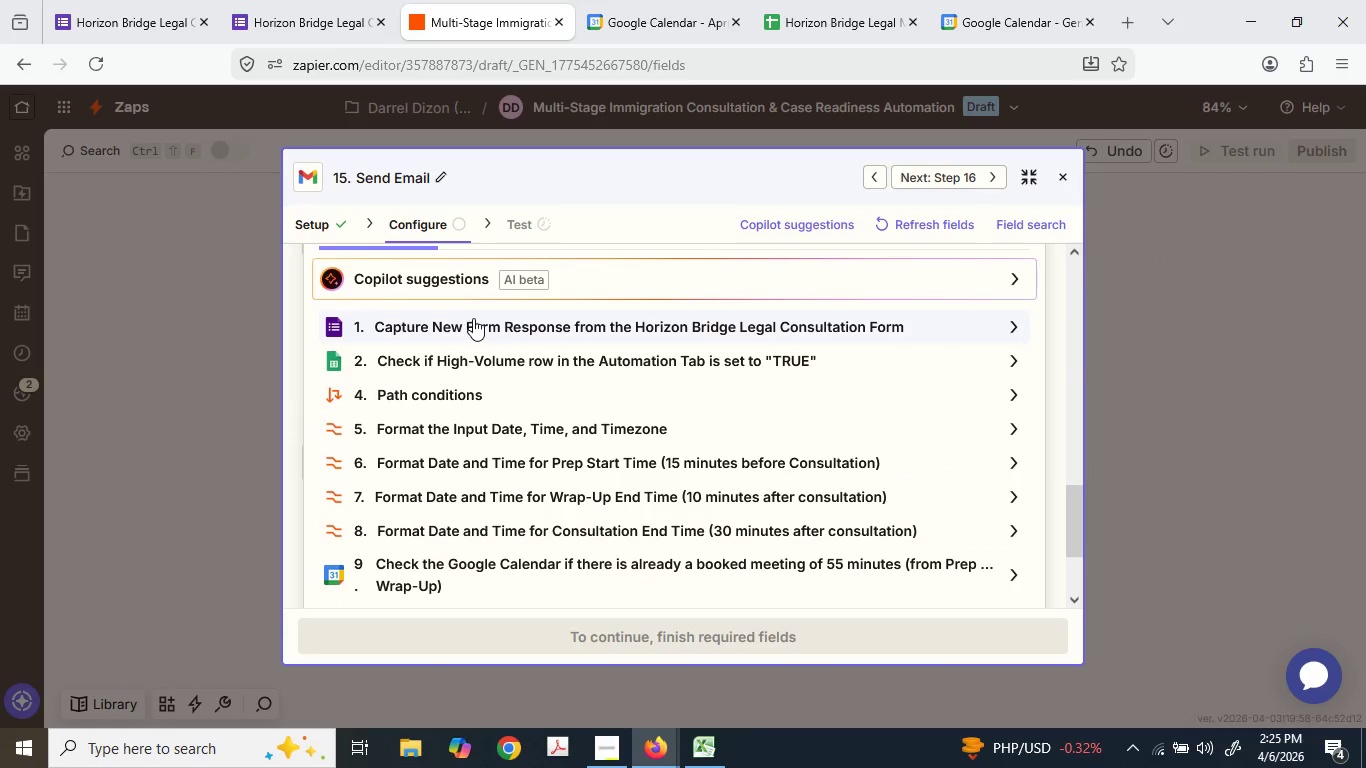 
scroll: coordinate [473, 319], scroll_direction: up, amount: 1.0
 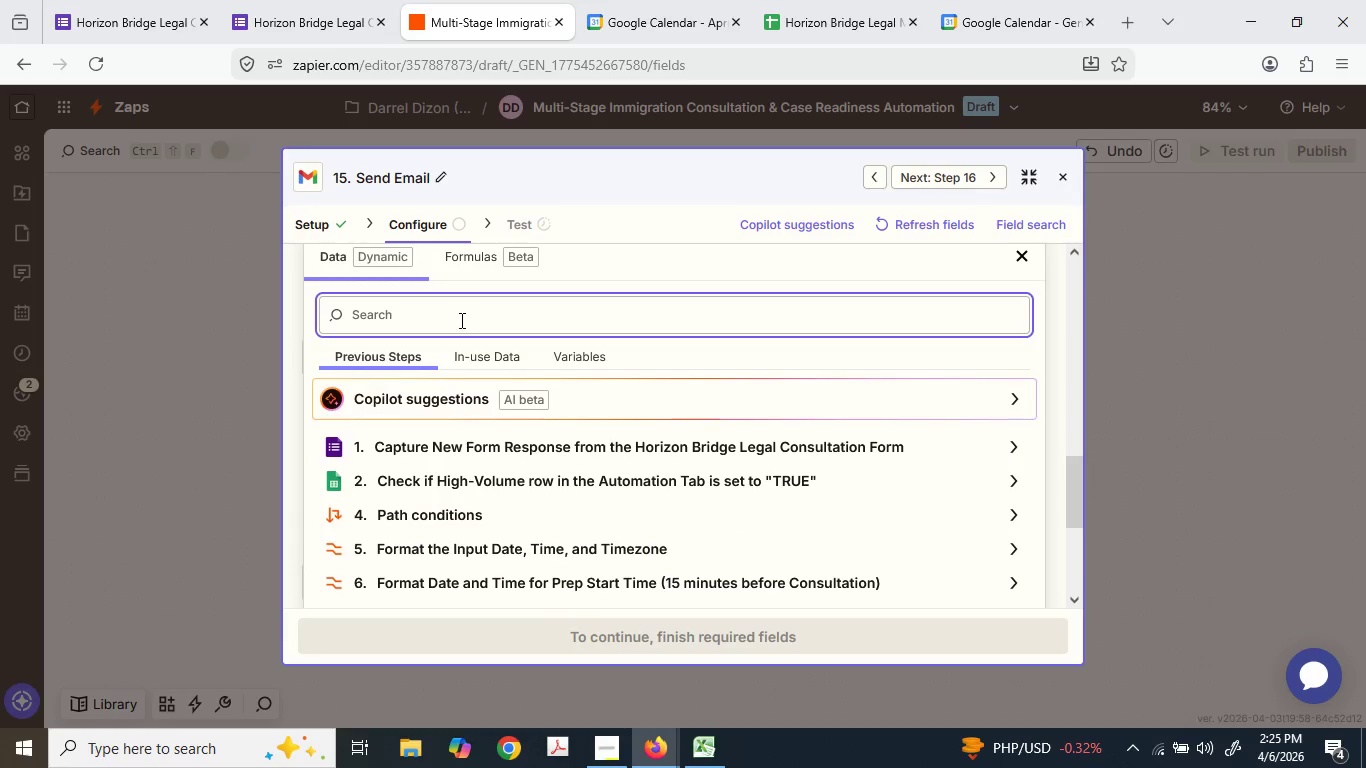 
type(na)
 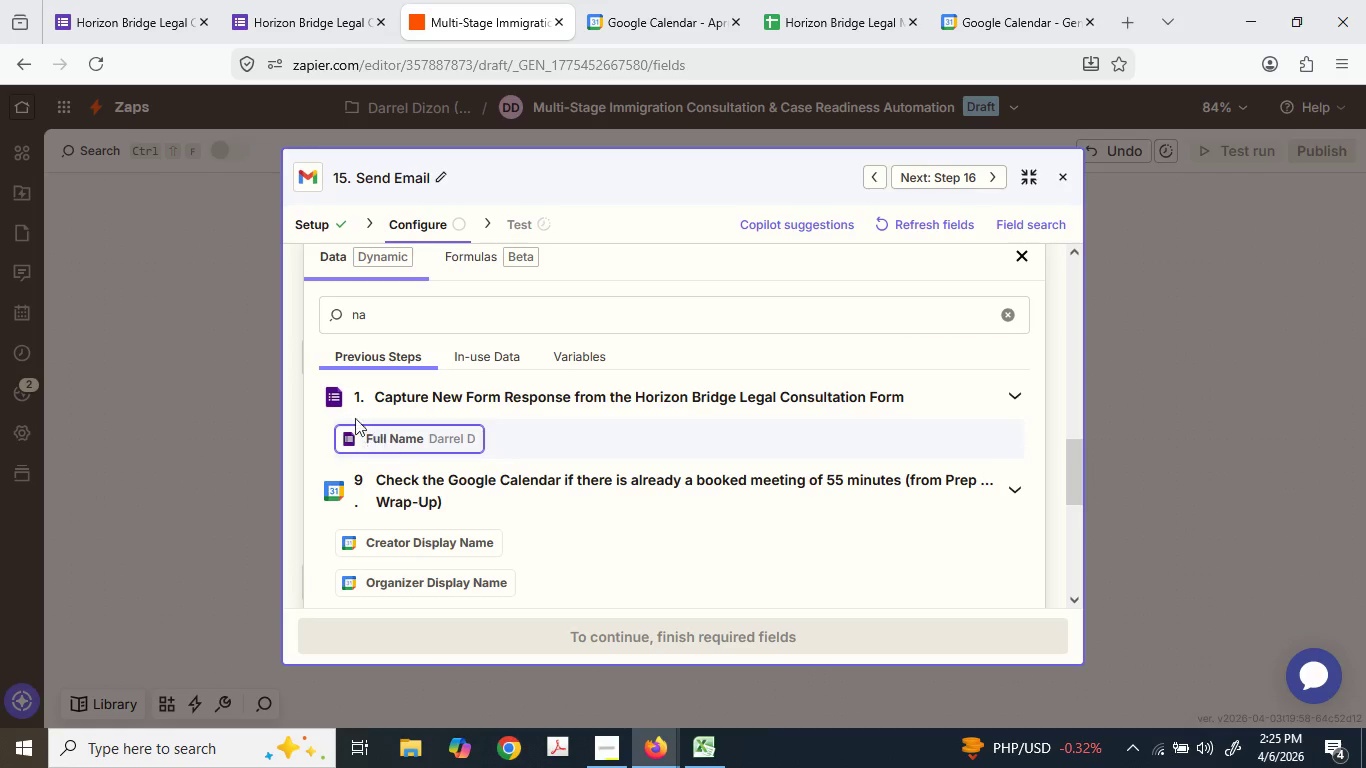 
left_click([295, 373])
 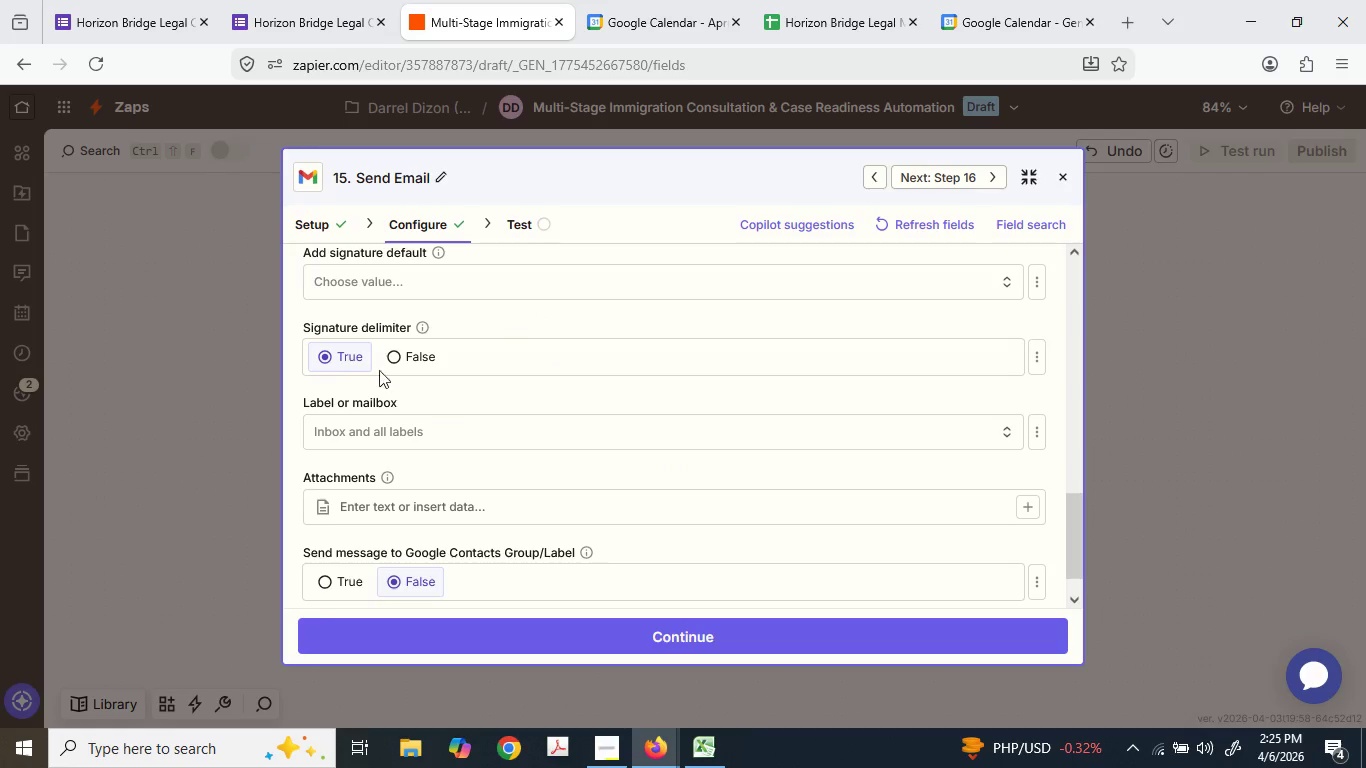 
scroll: coordinate [446, 353], scroll_direction: up, amount: 2.0
 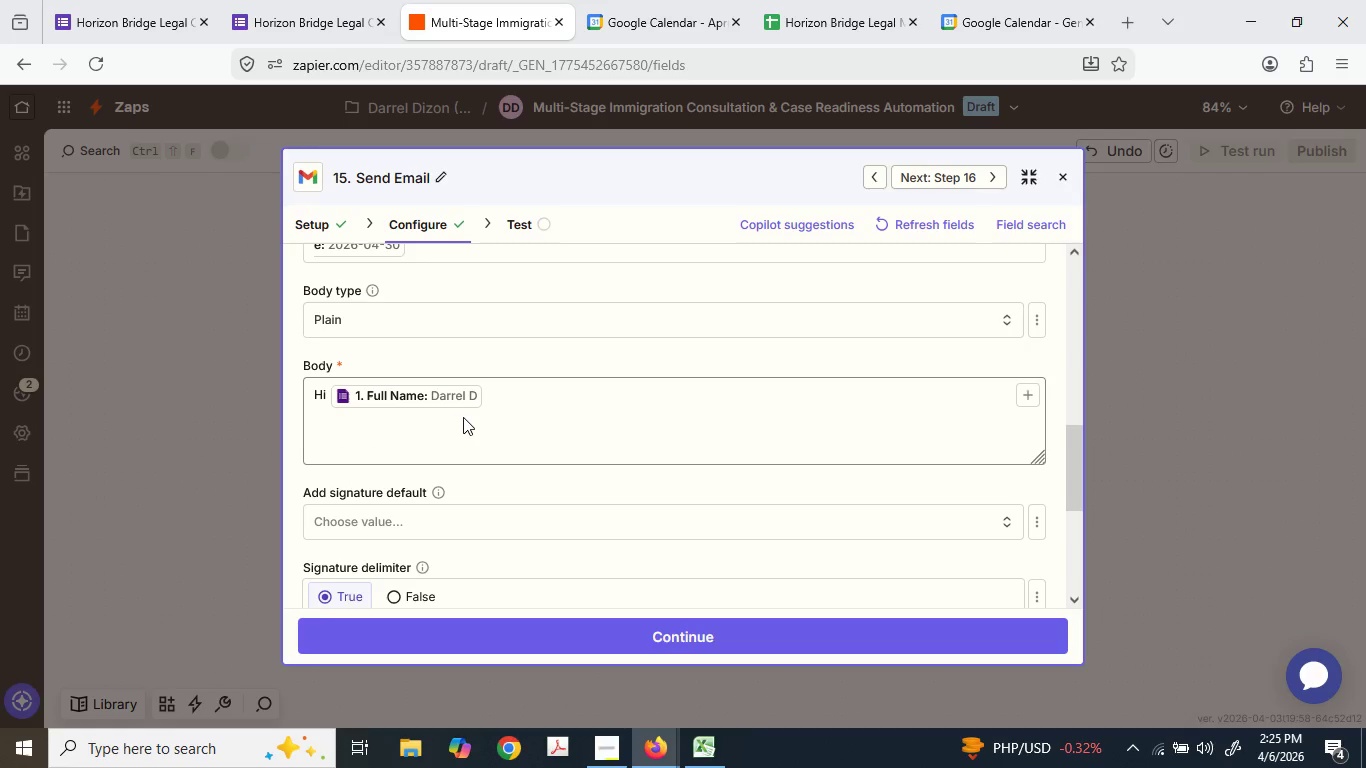 
left_click([512, 403])
 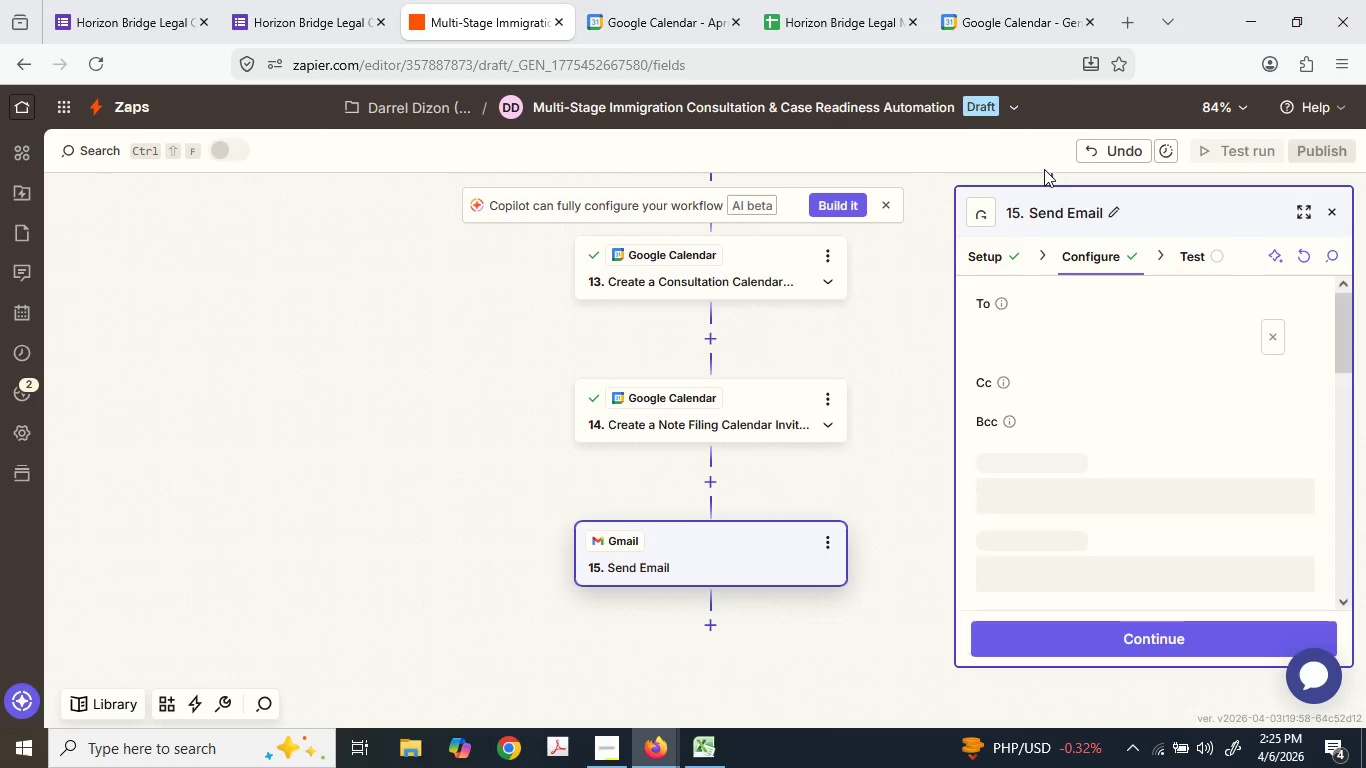 
scroll: coordinate [1107, 484], scroll_direction: down, amount: 1.0
 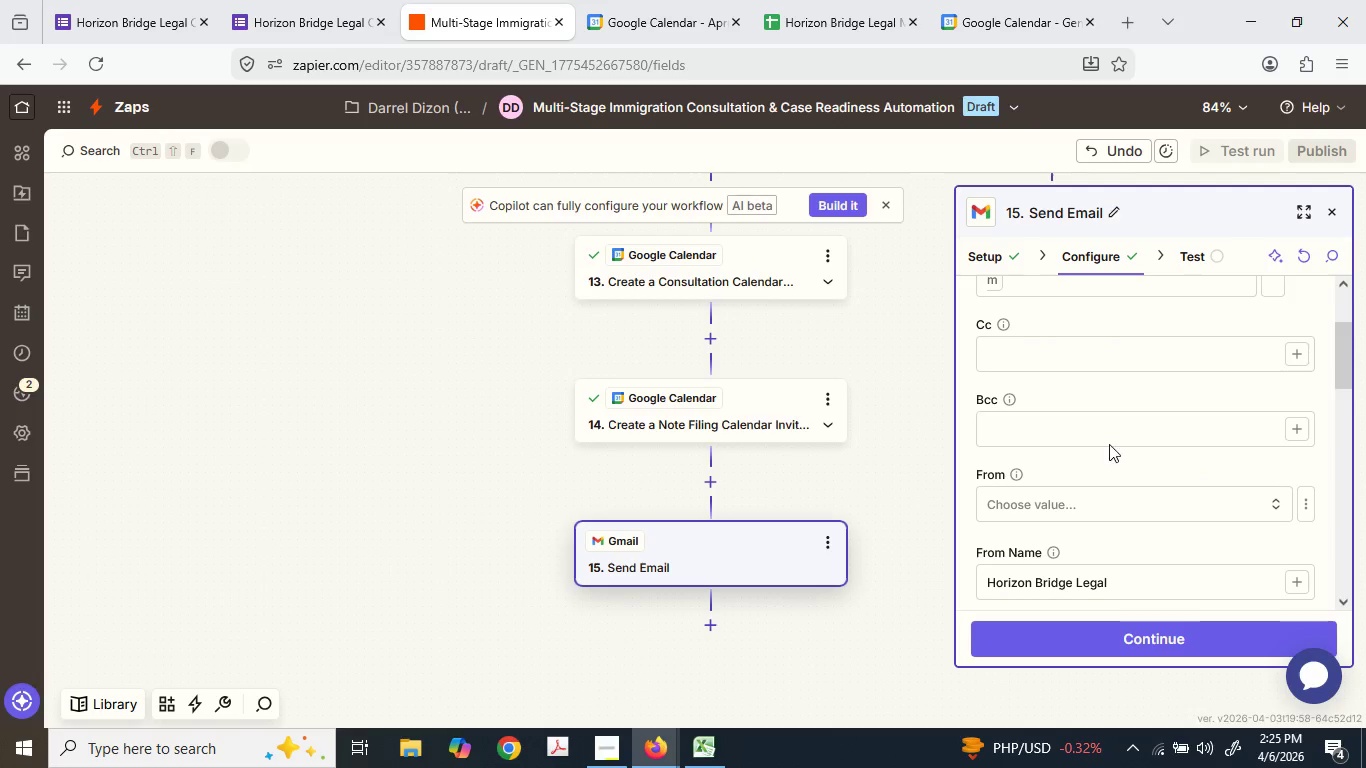 
scroll: coordinate [1107, 436], scroll_direction: up, amount: 1.0
 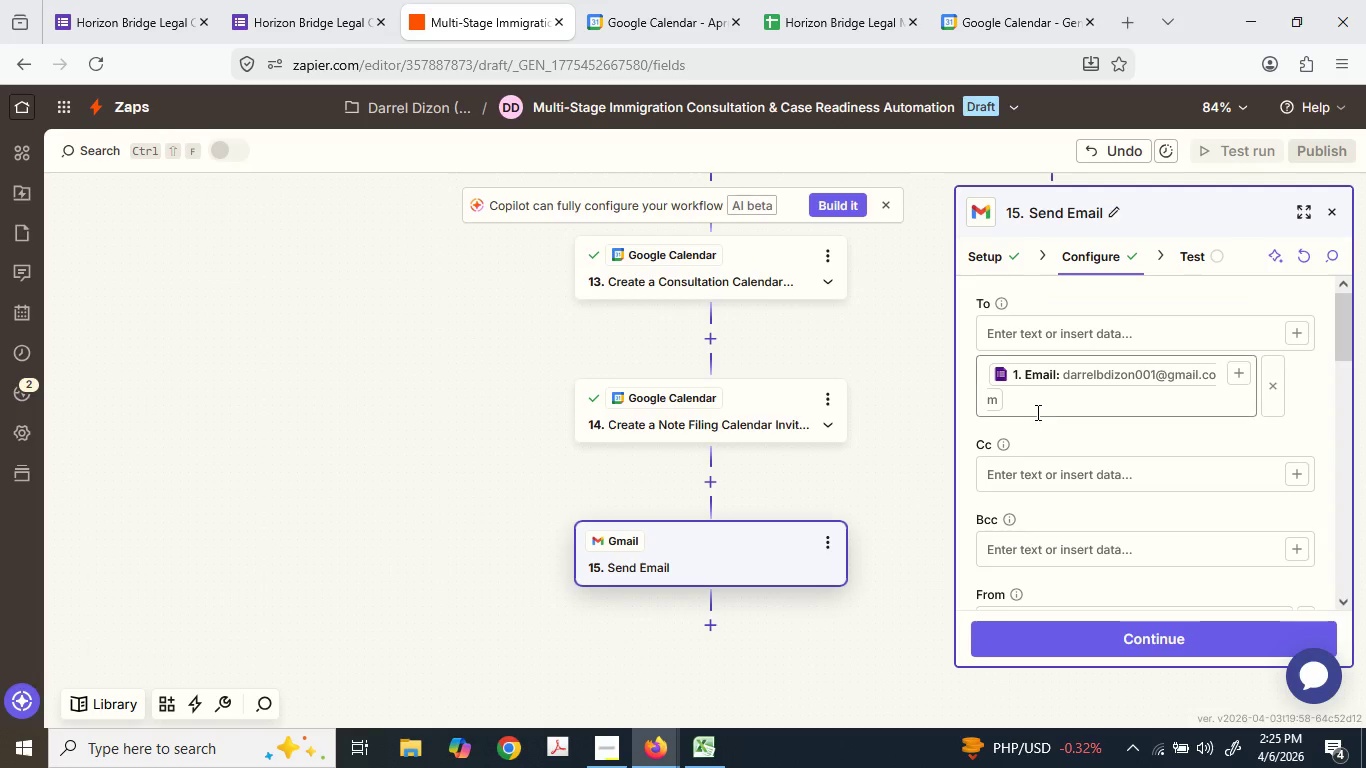 
scroll: coordinate [1027, 473], scroll_direction: down, amount: 5.0
 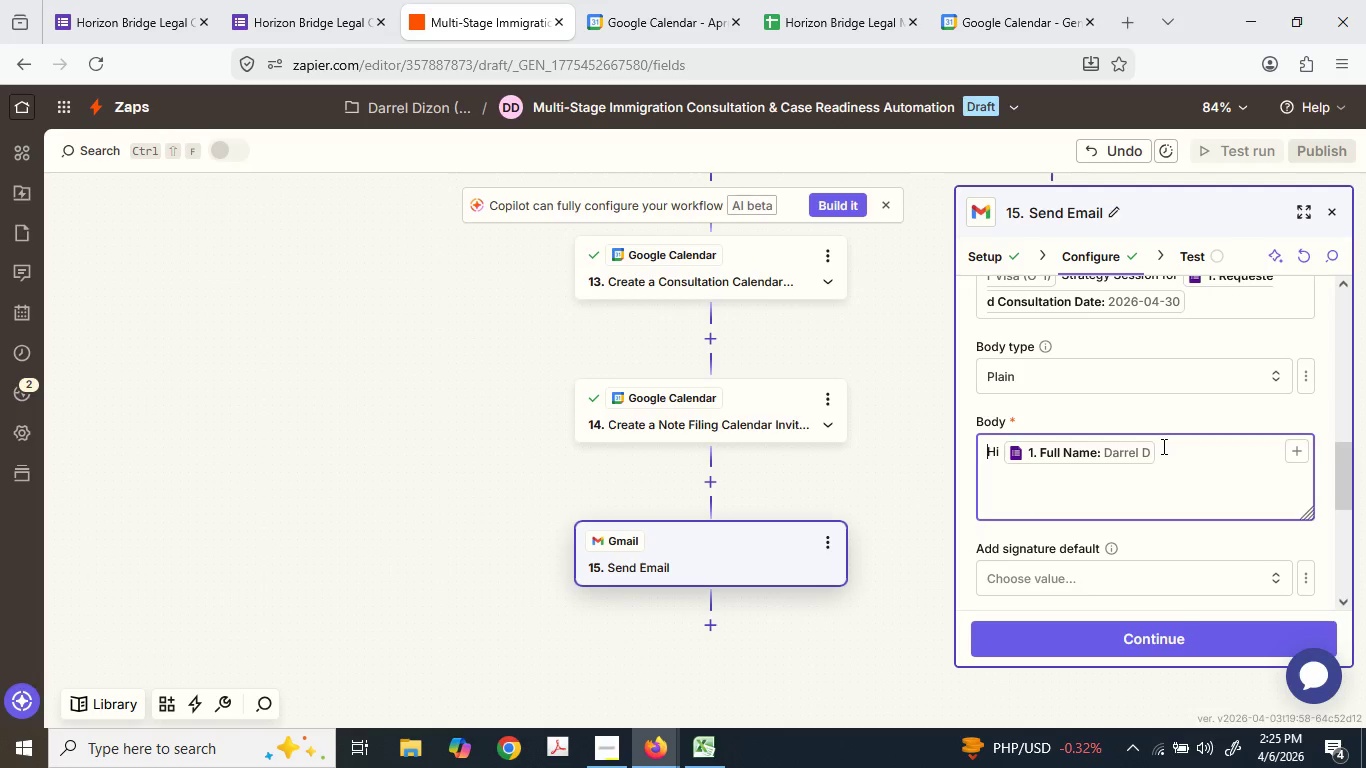 
left_click([1164, 444])
 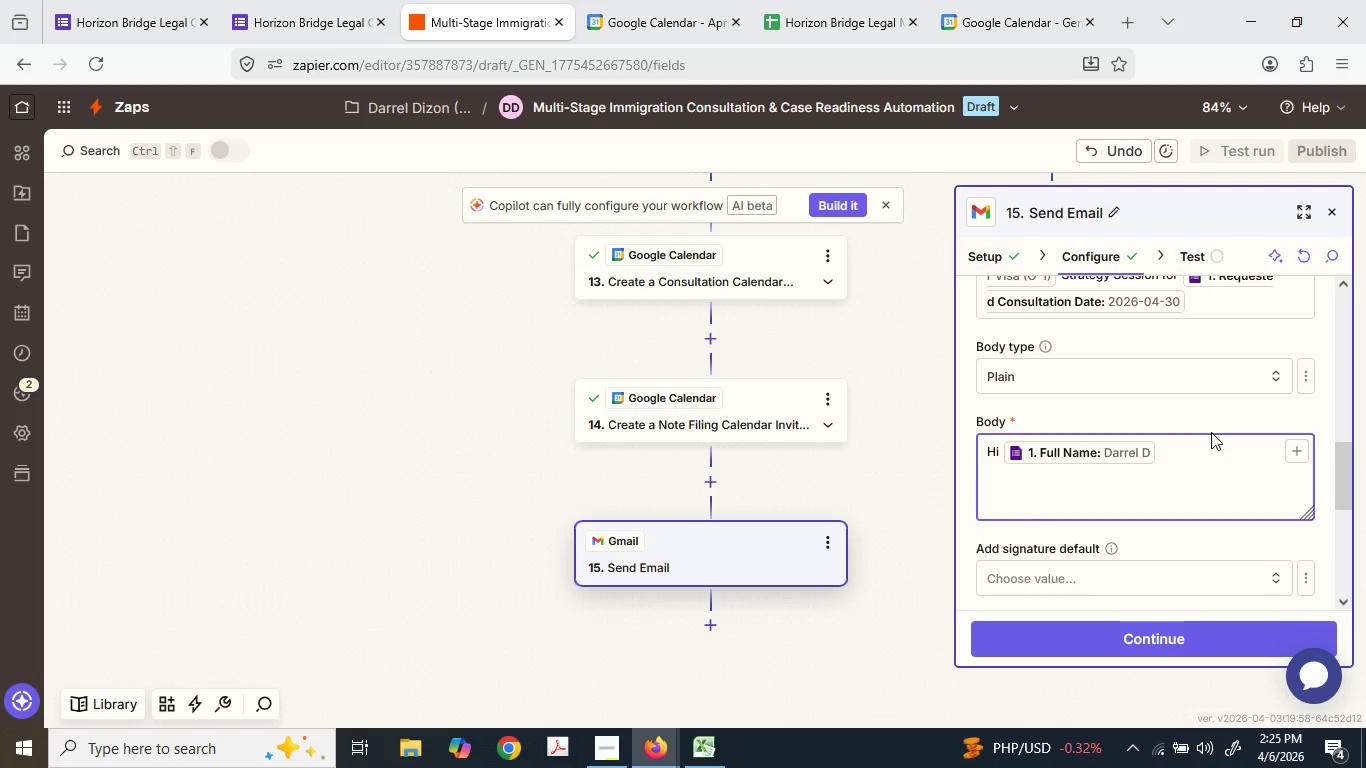 
key(Comma)
 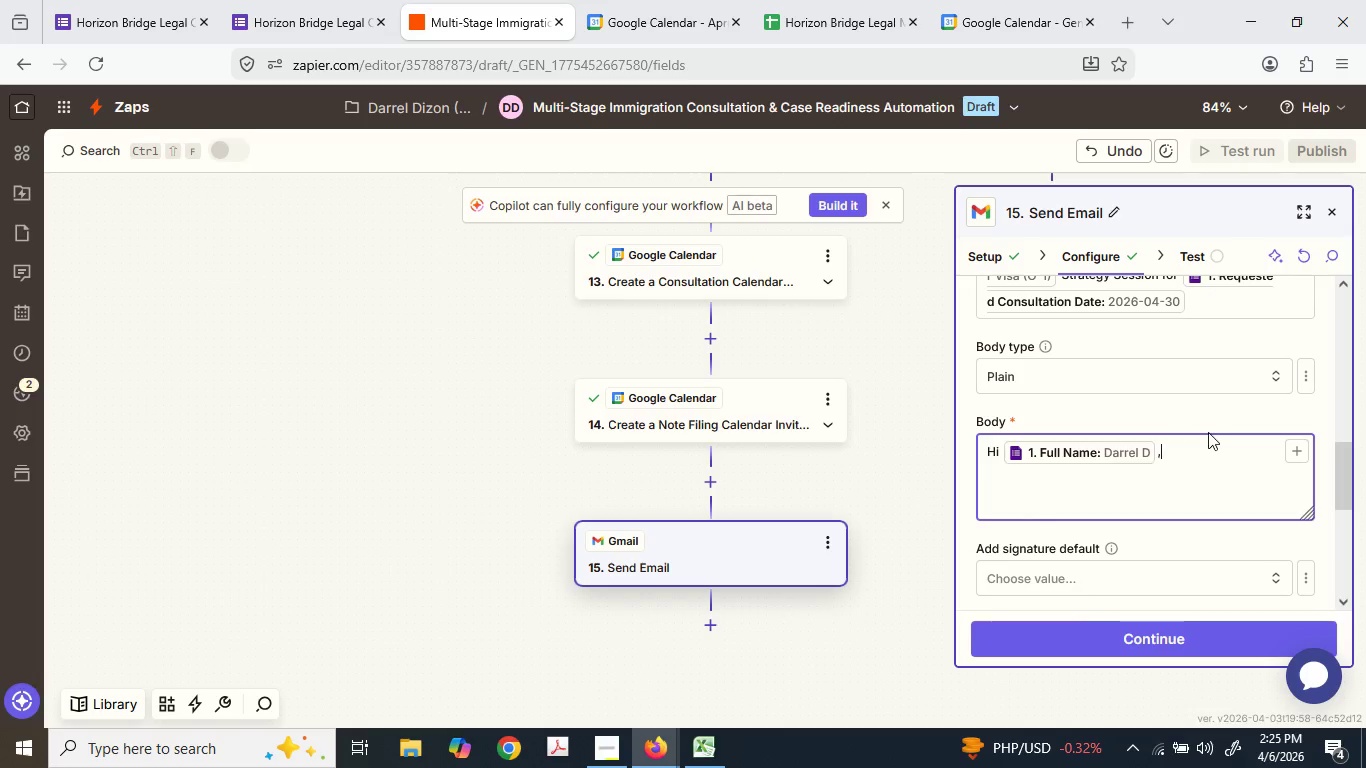 
key(Enter)
 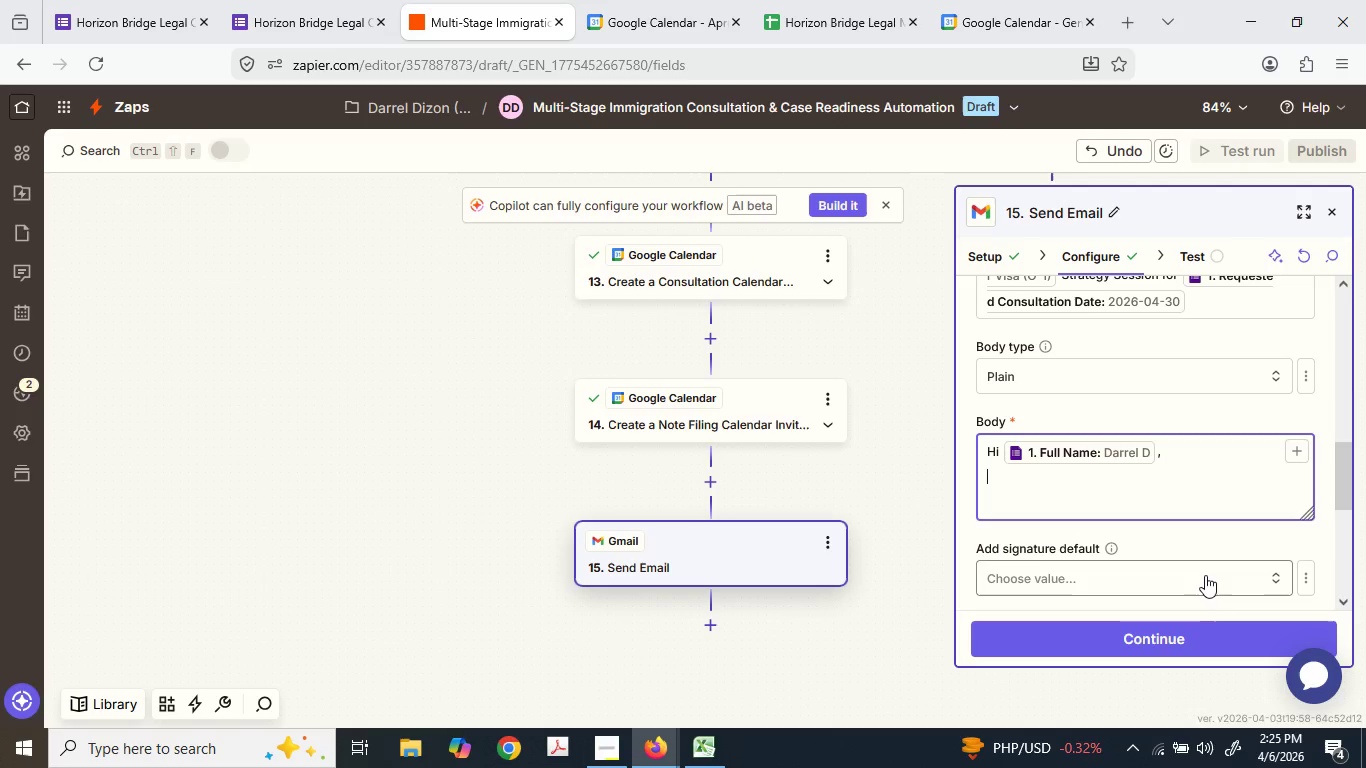 
key(Enter)
 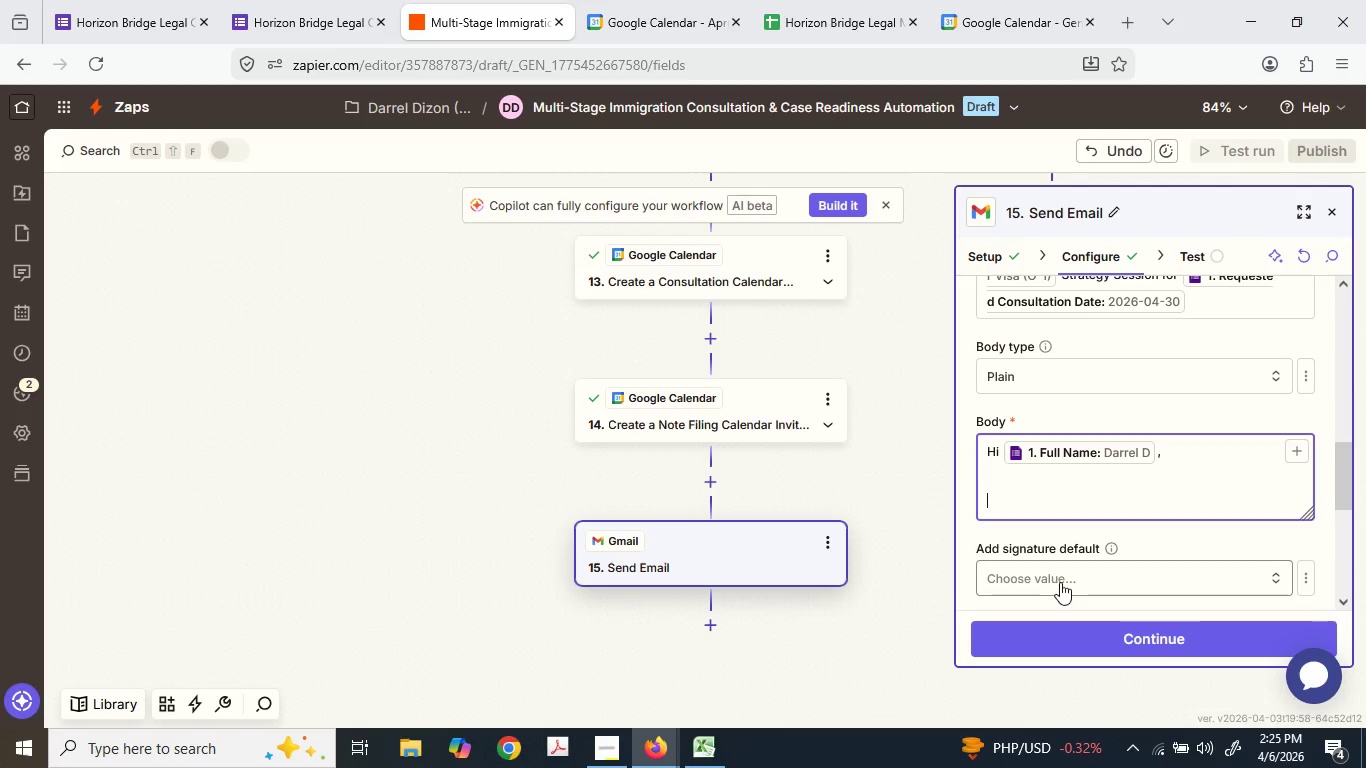 
type(Your con)
 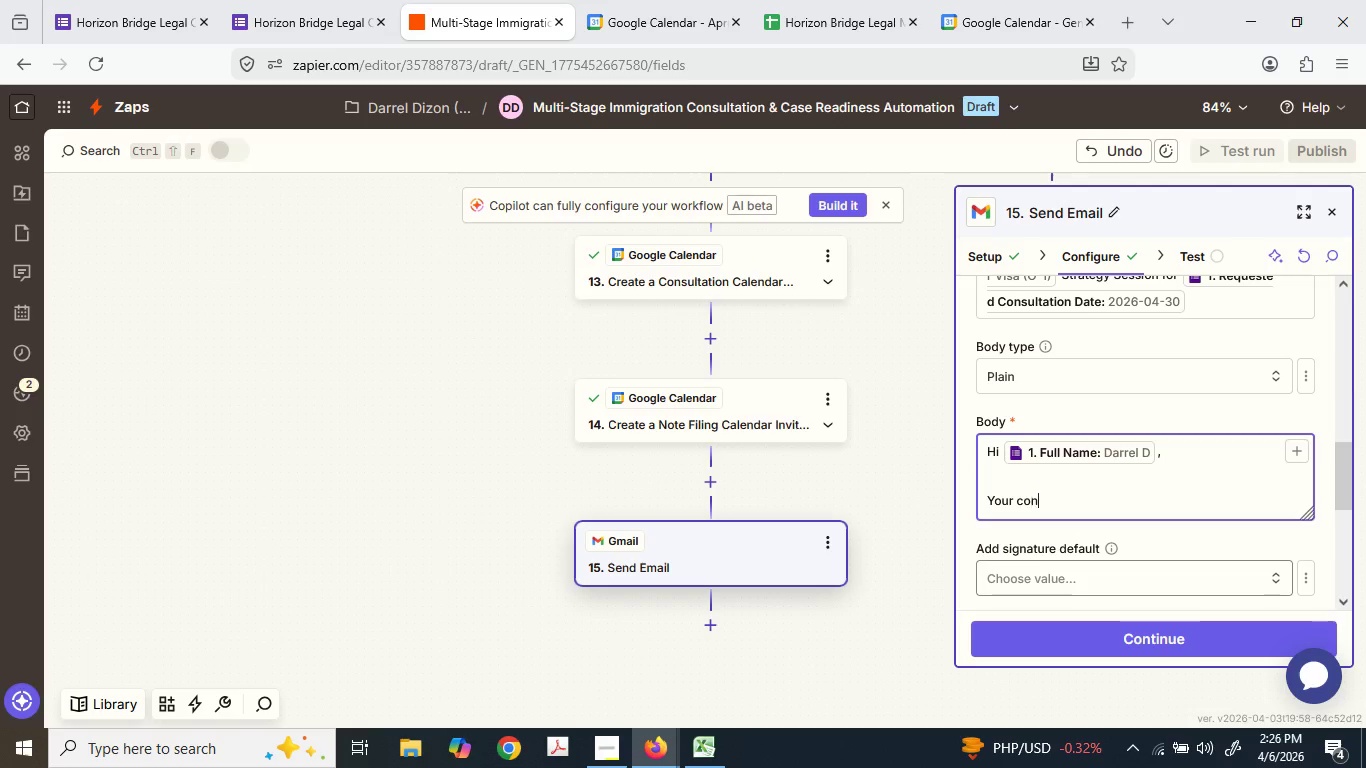 
type(sult)
 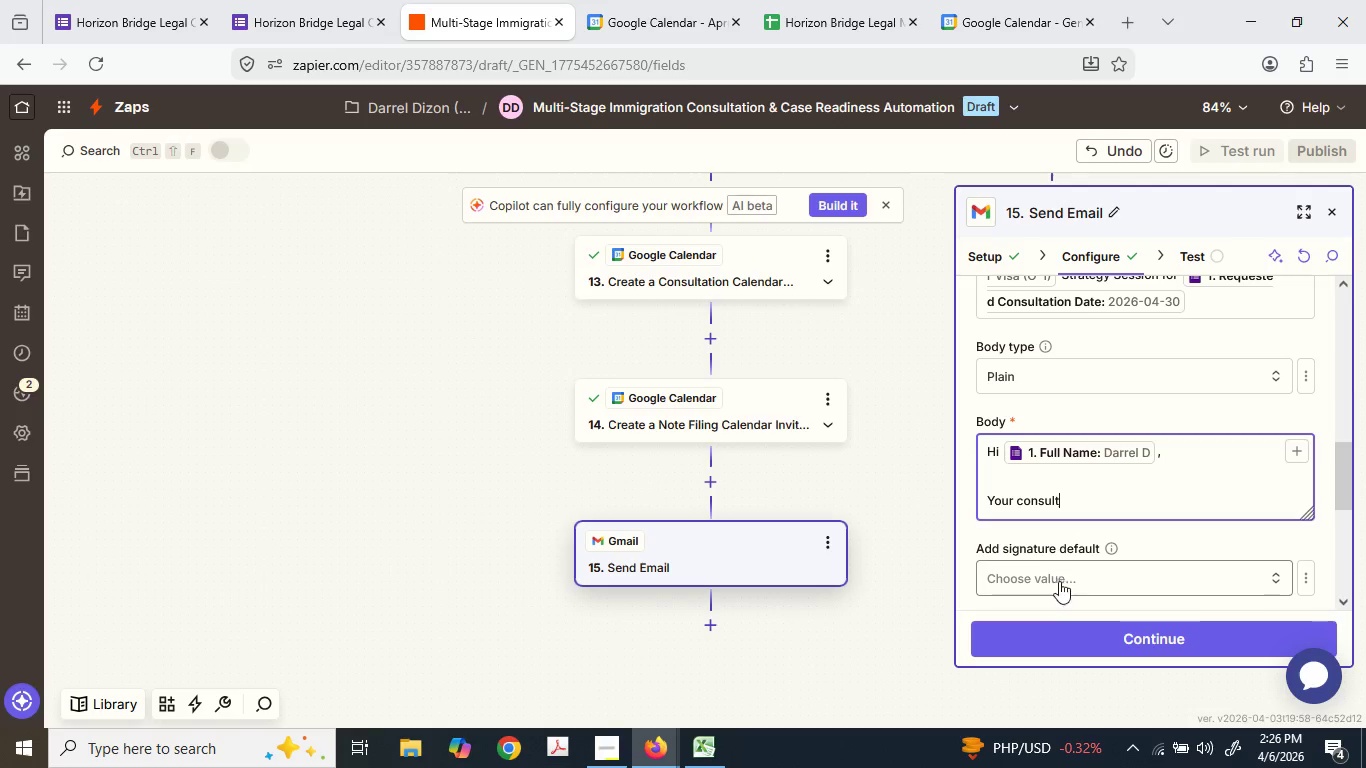 
type(ratio)
key(Backspace)
key(Backspace)
key(Backspace)
key(Backspace)
key(Backspace)
type(ati)
 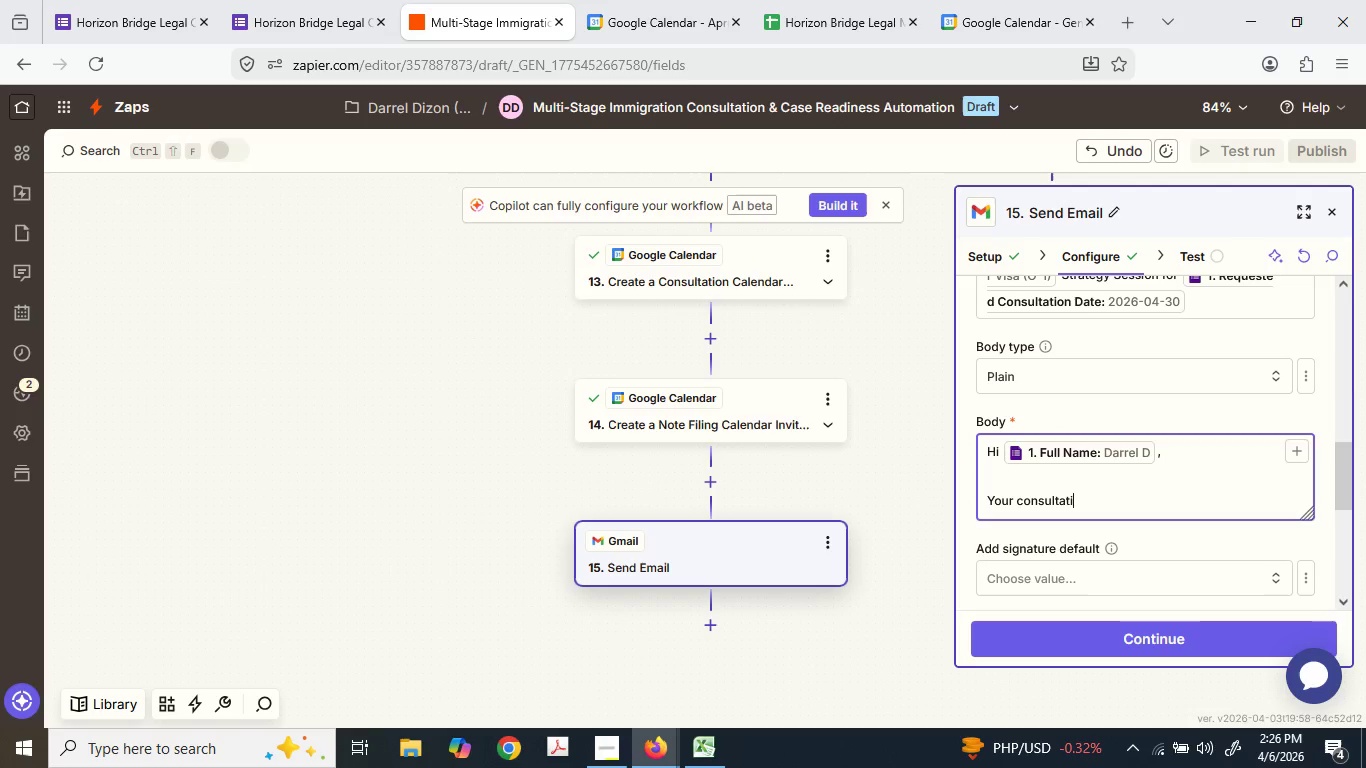 
type(on with )
 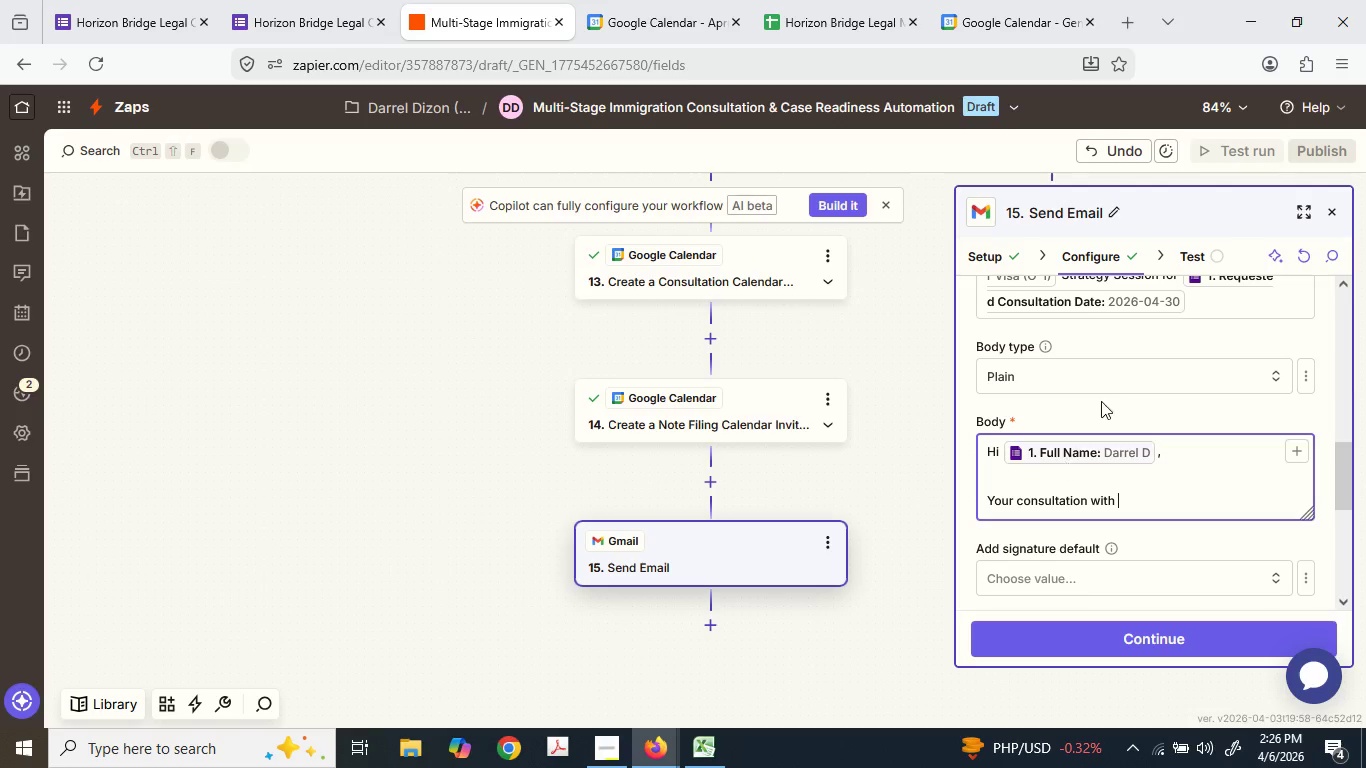 
scroll: coordinate [1108, 389], scroll_direction: up, amount: 3.0
 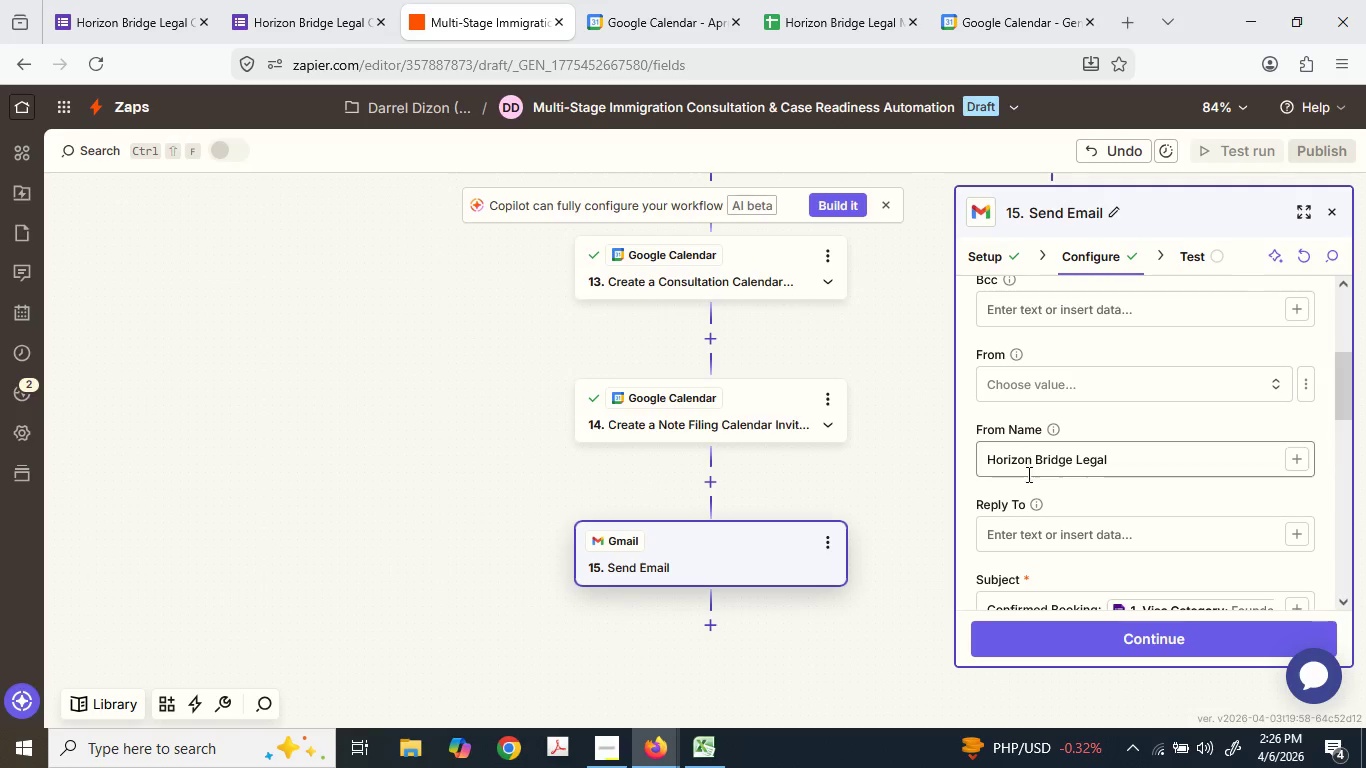 
double_click([1028, 473])
 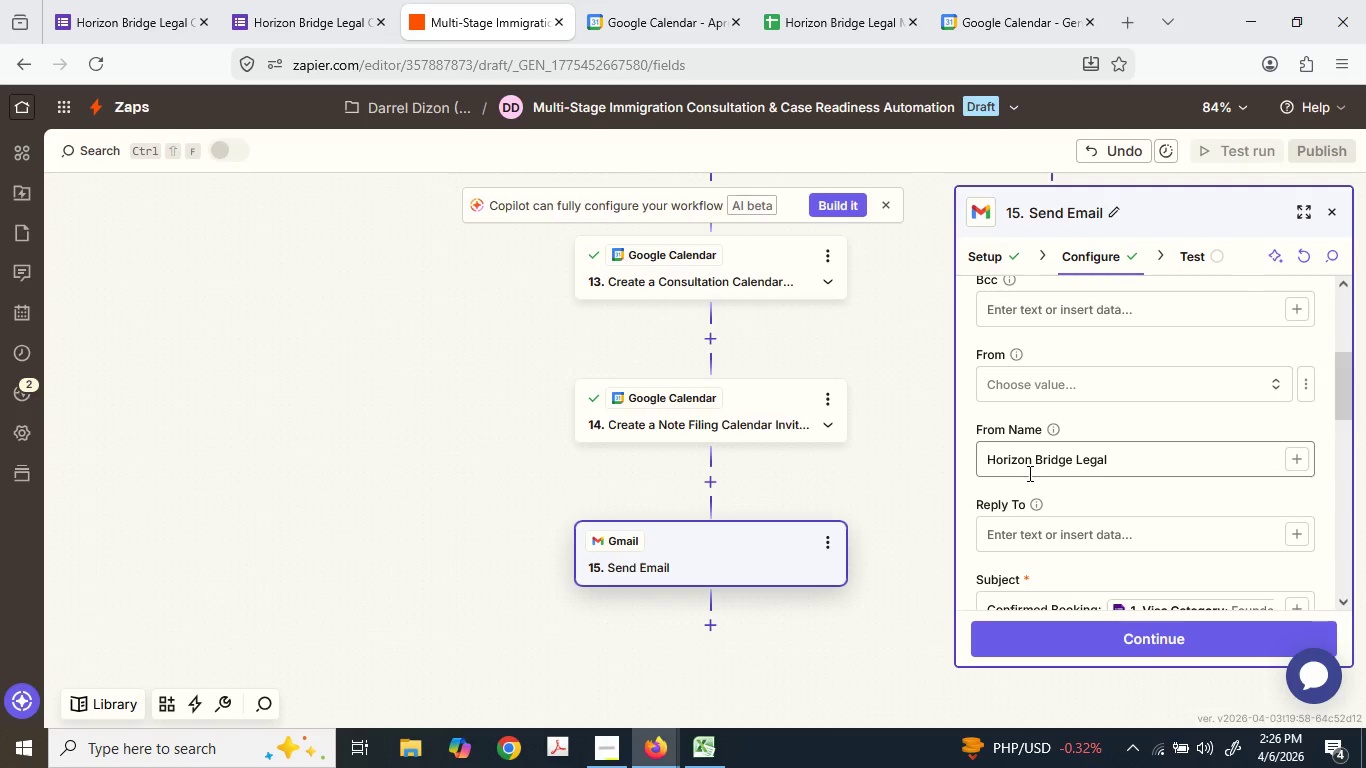 
triple_click([1028, 473])
 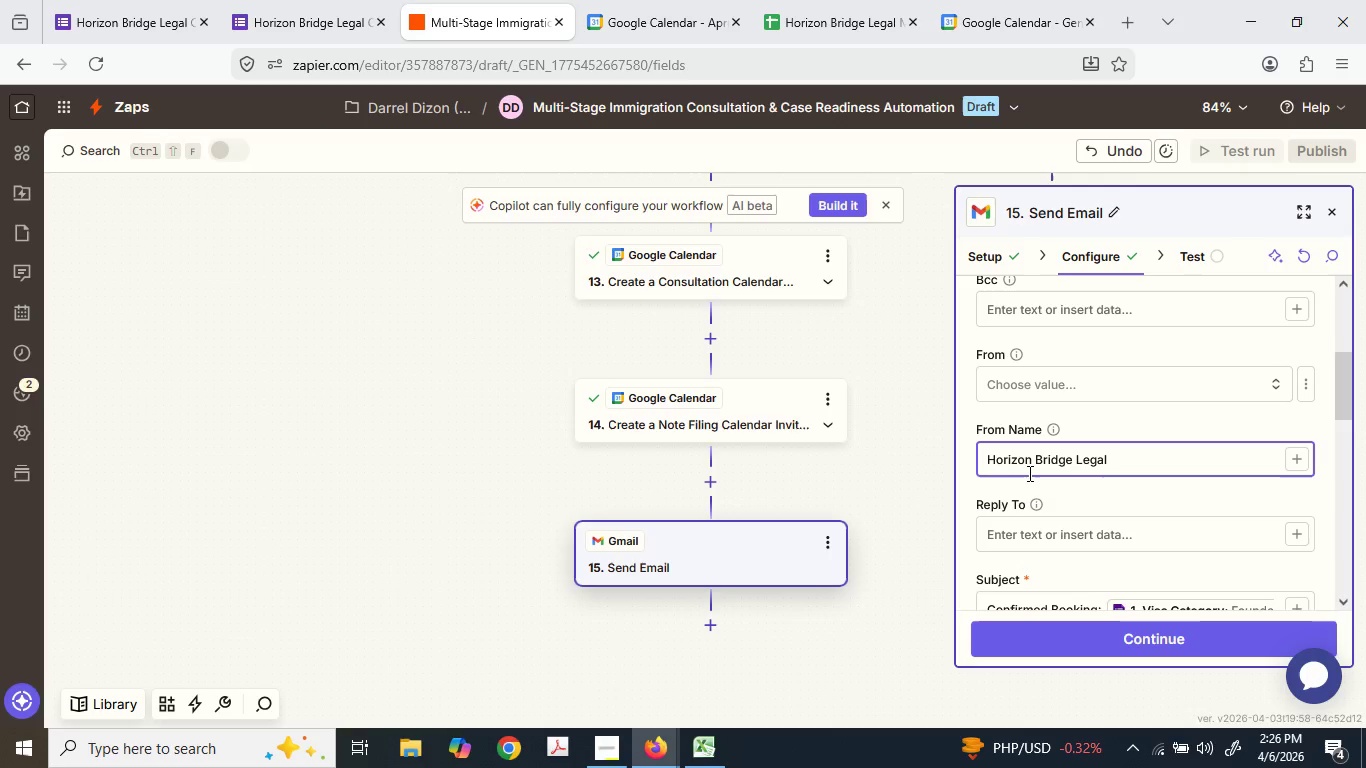 
key(Control+ControlLeft)
 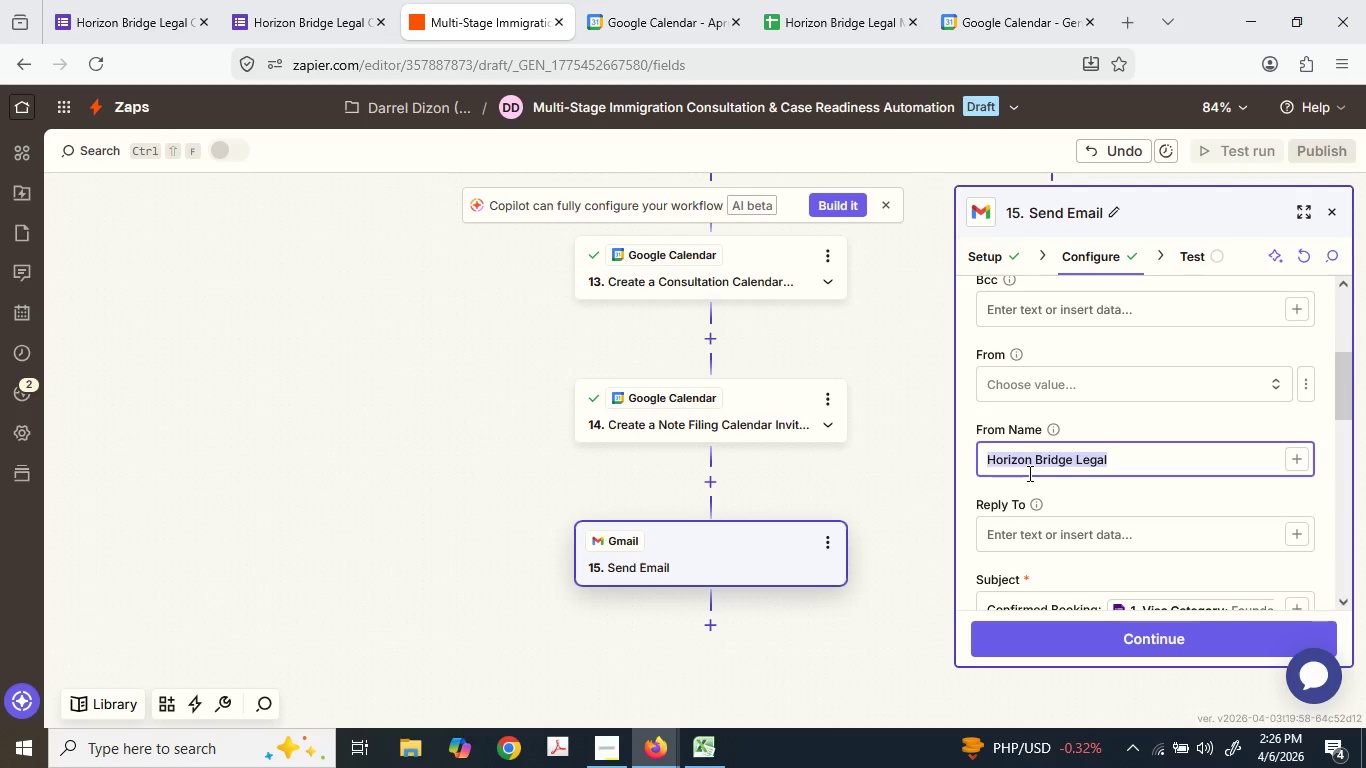 
triple_click([1028, 473])
 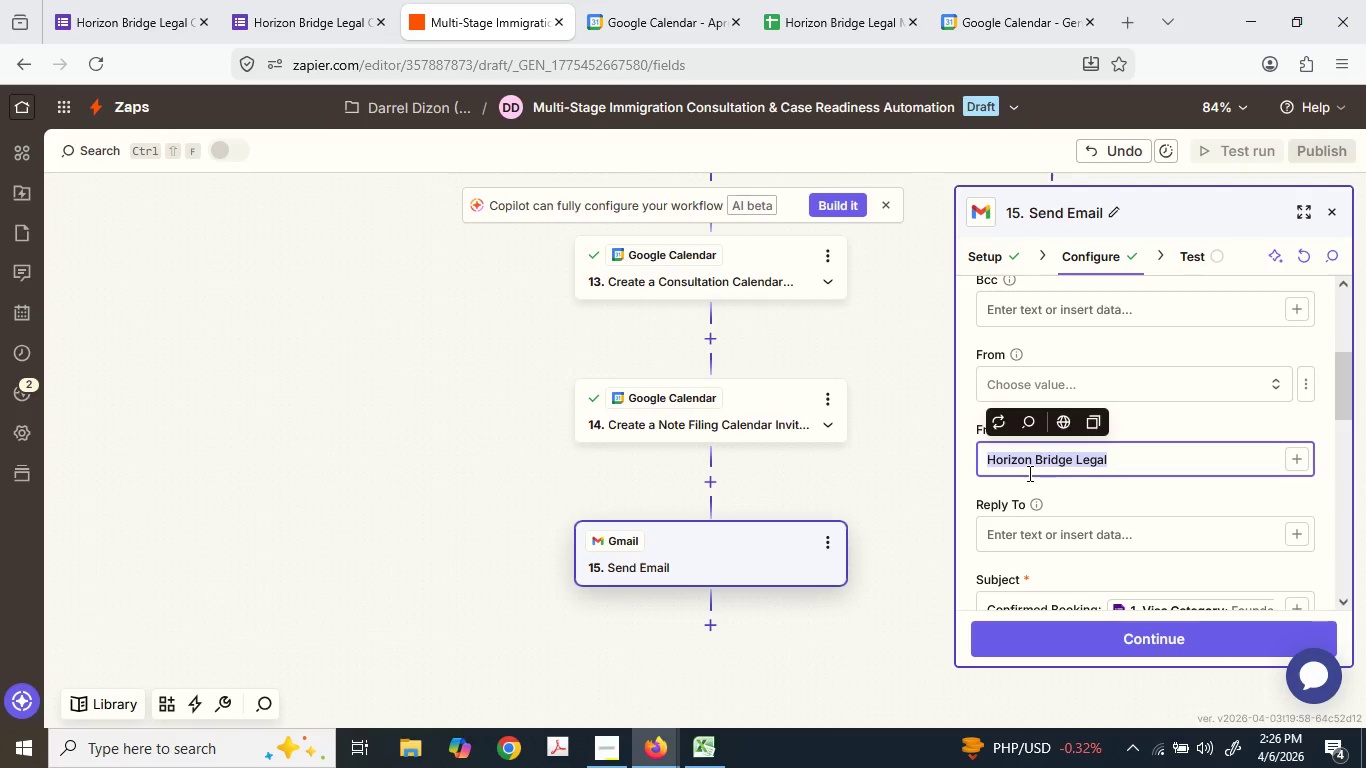 
triple_click([1028, 473])
 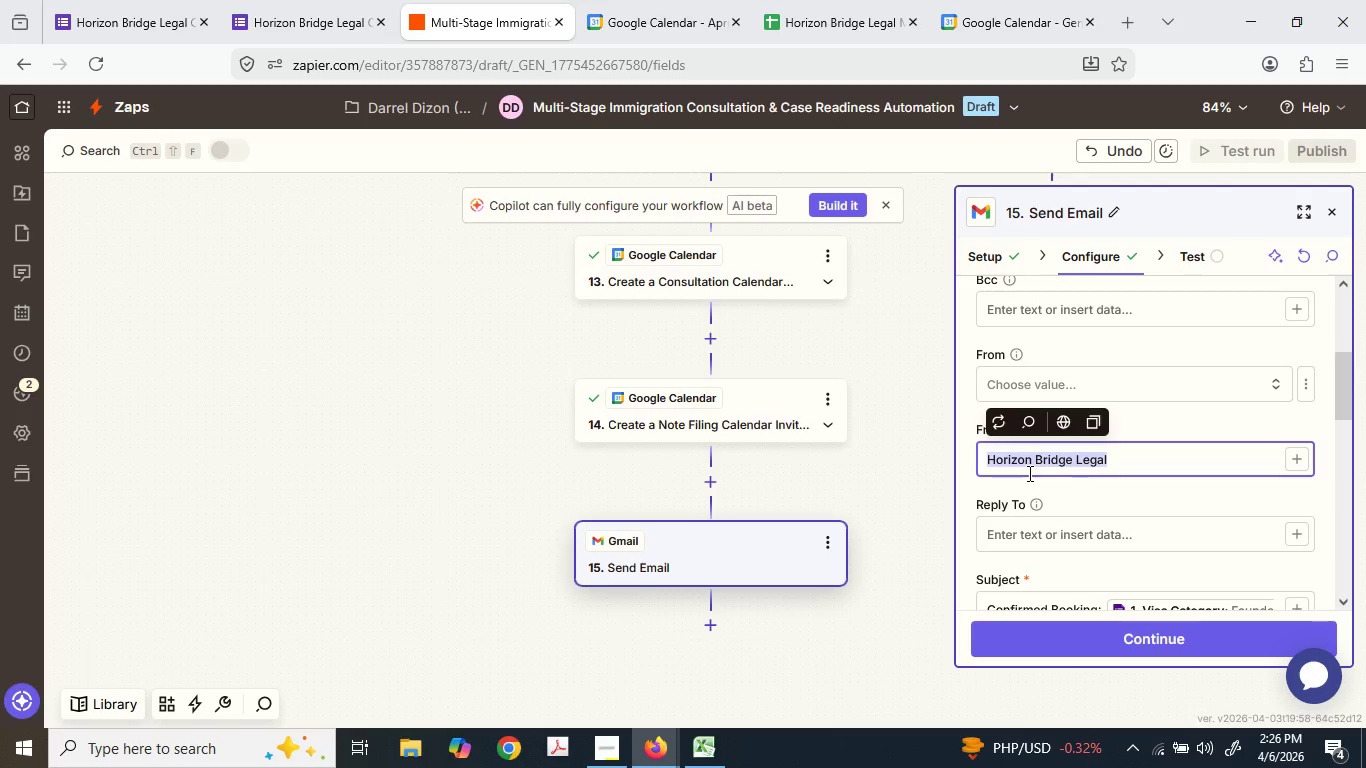 
triple_click([1028, 473])
 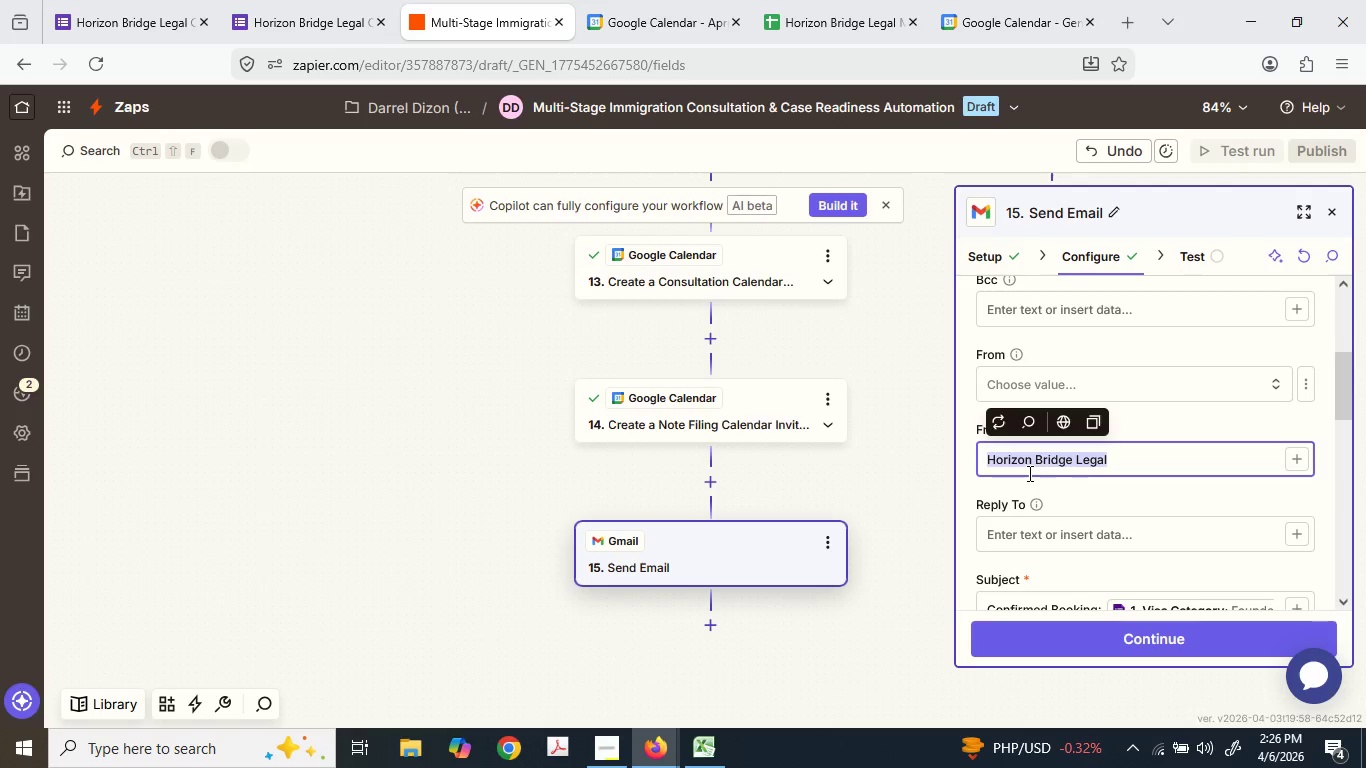 
key(Control+ControlLeft)
 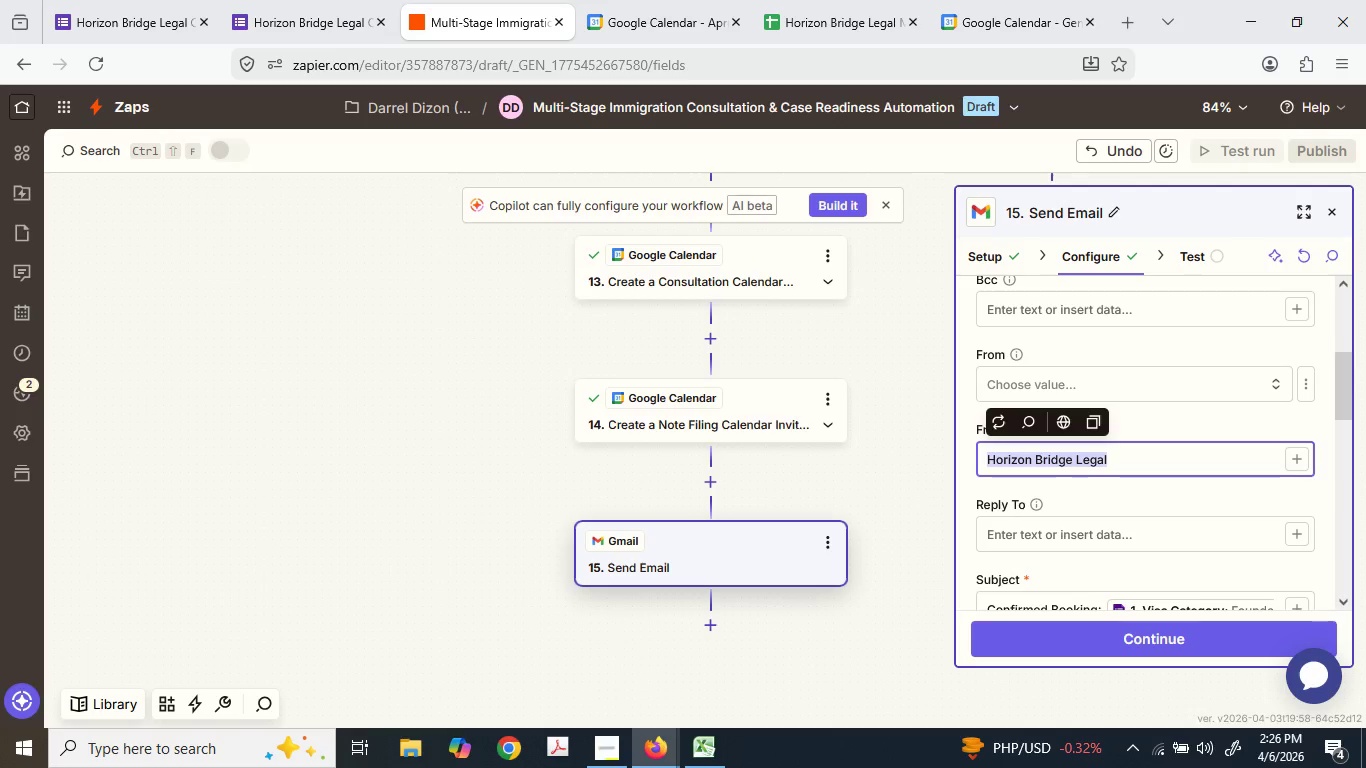 
key(Control+C)
 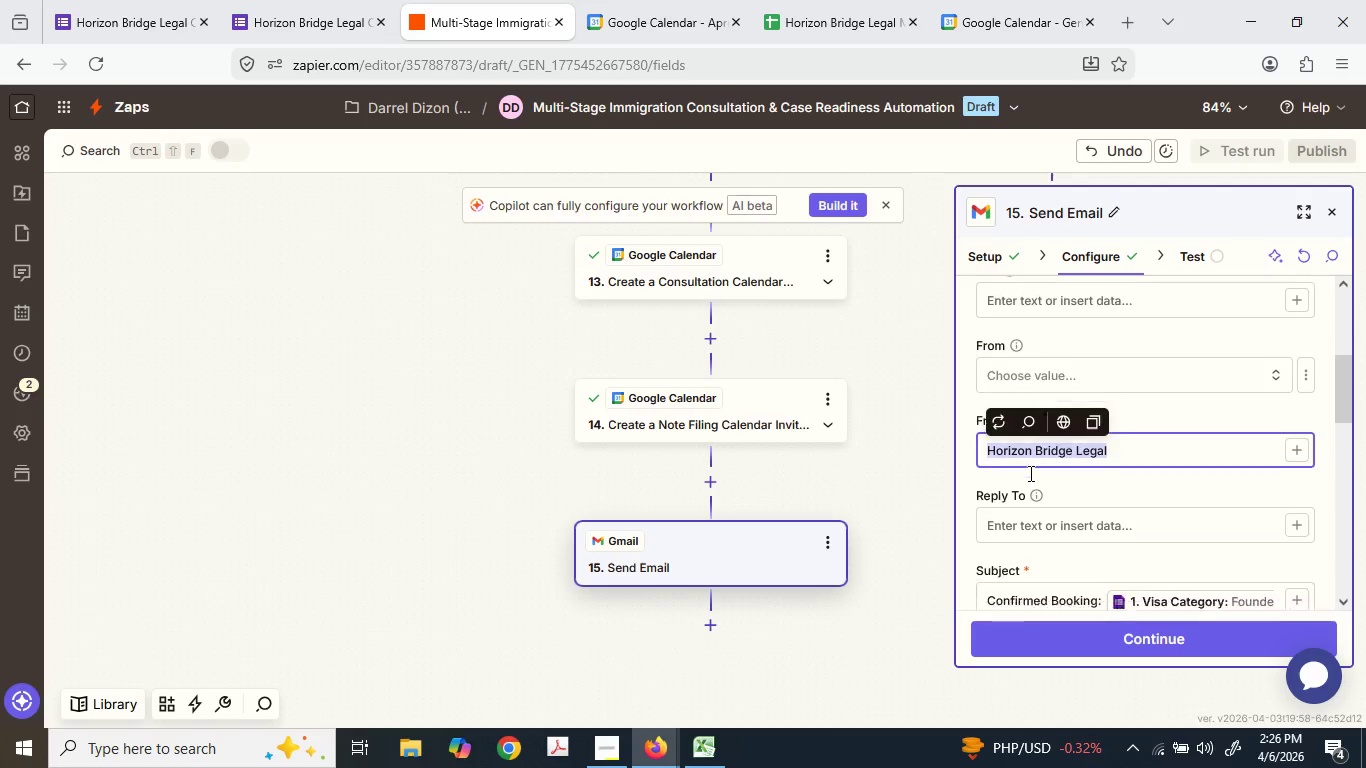 
scroll: coordinate [1029, 473], scroll_direction: down, amount: 3.0
 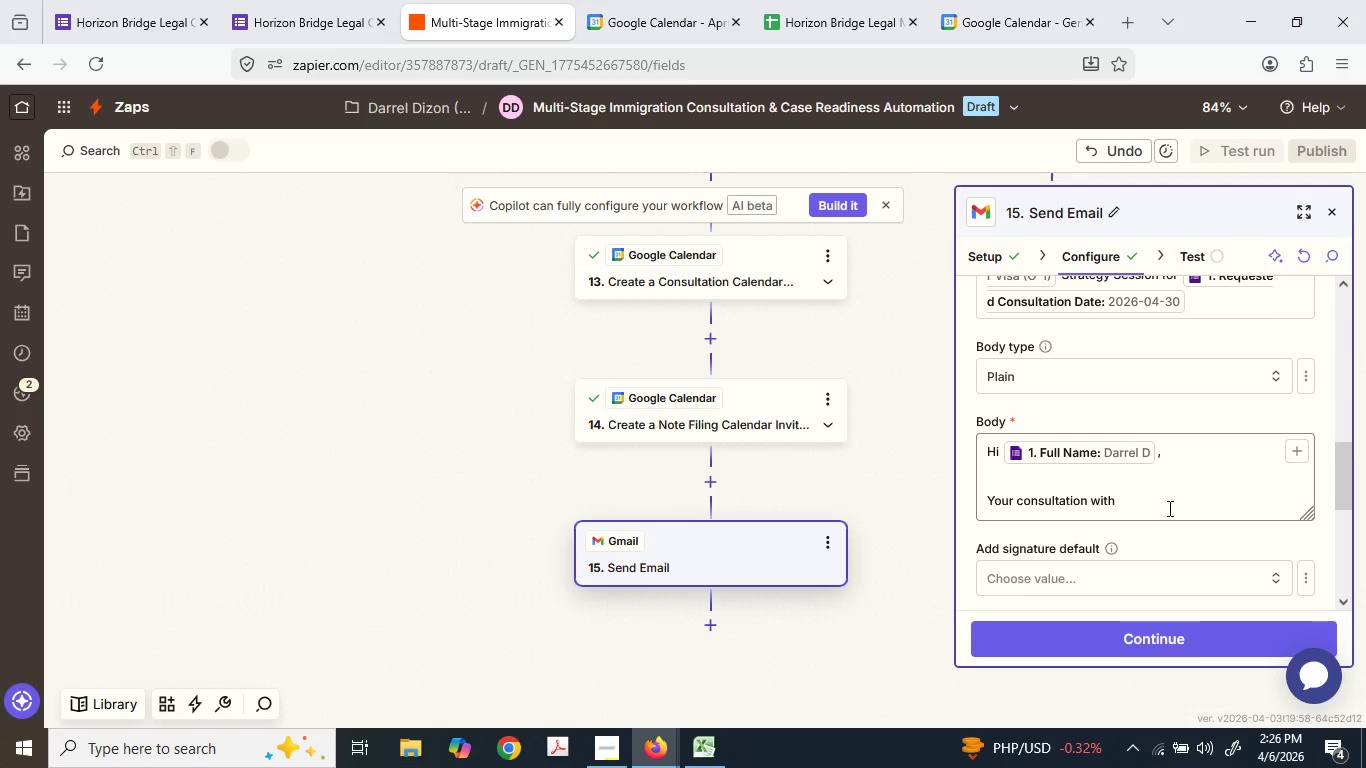 
key(Control+ControlLeft)
 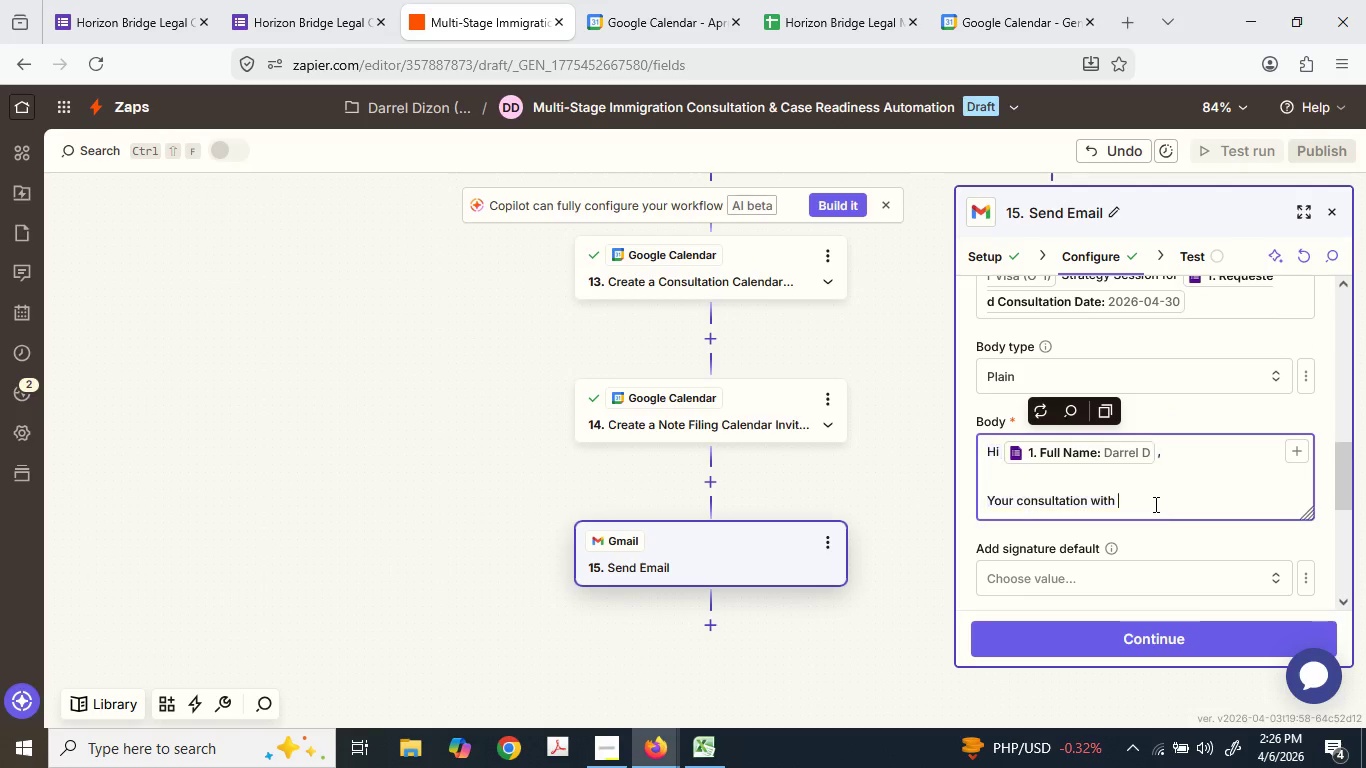 
left_click([1154, 504])
 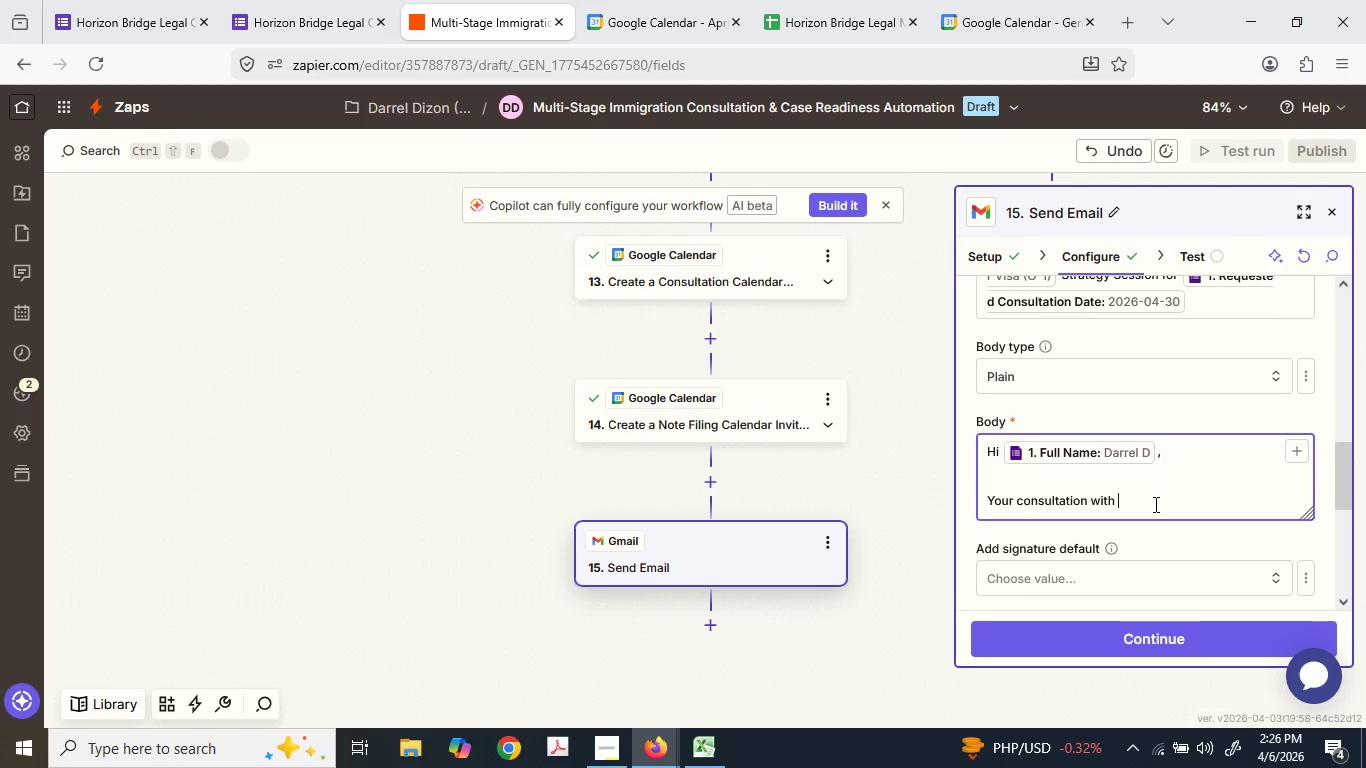 
key(Control+ControlLeft)
 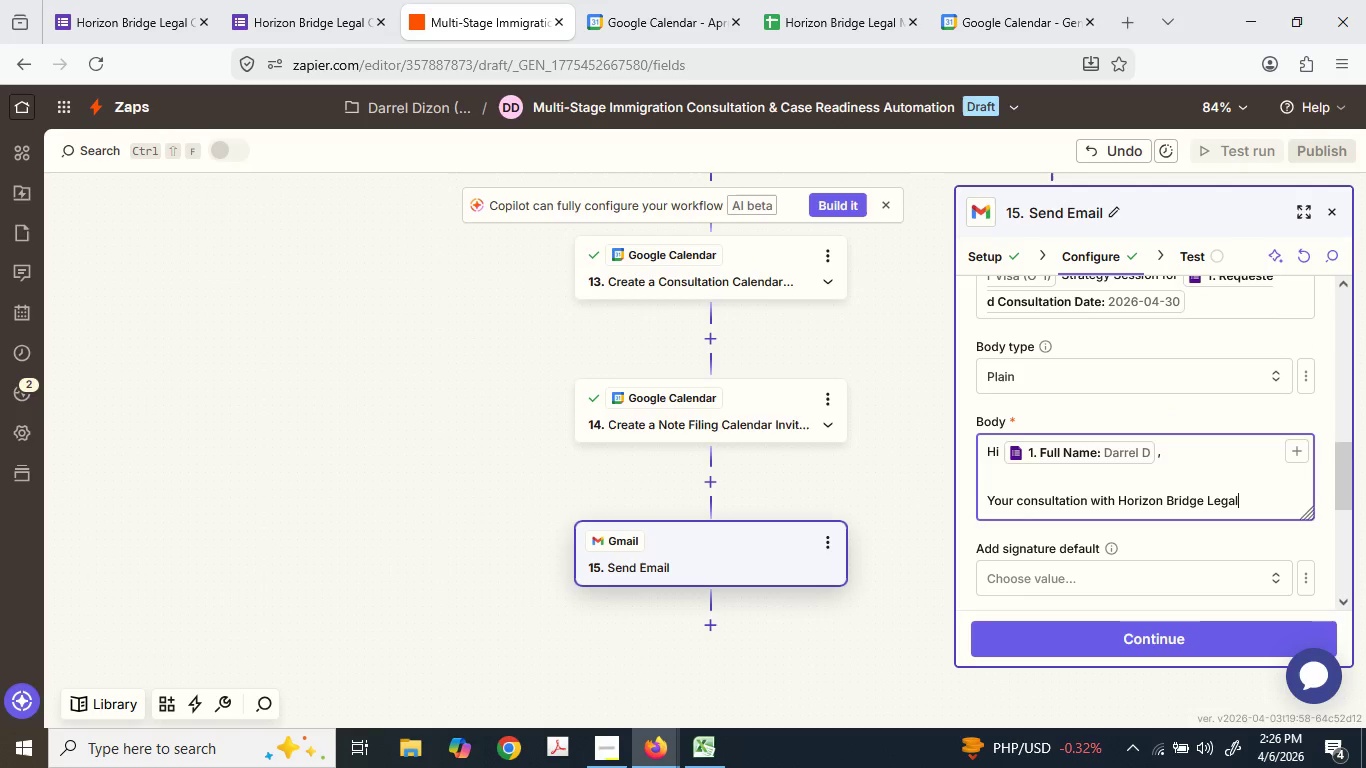 
key(Control+V)
 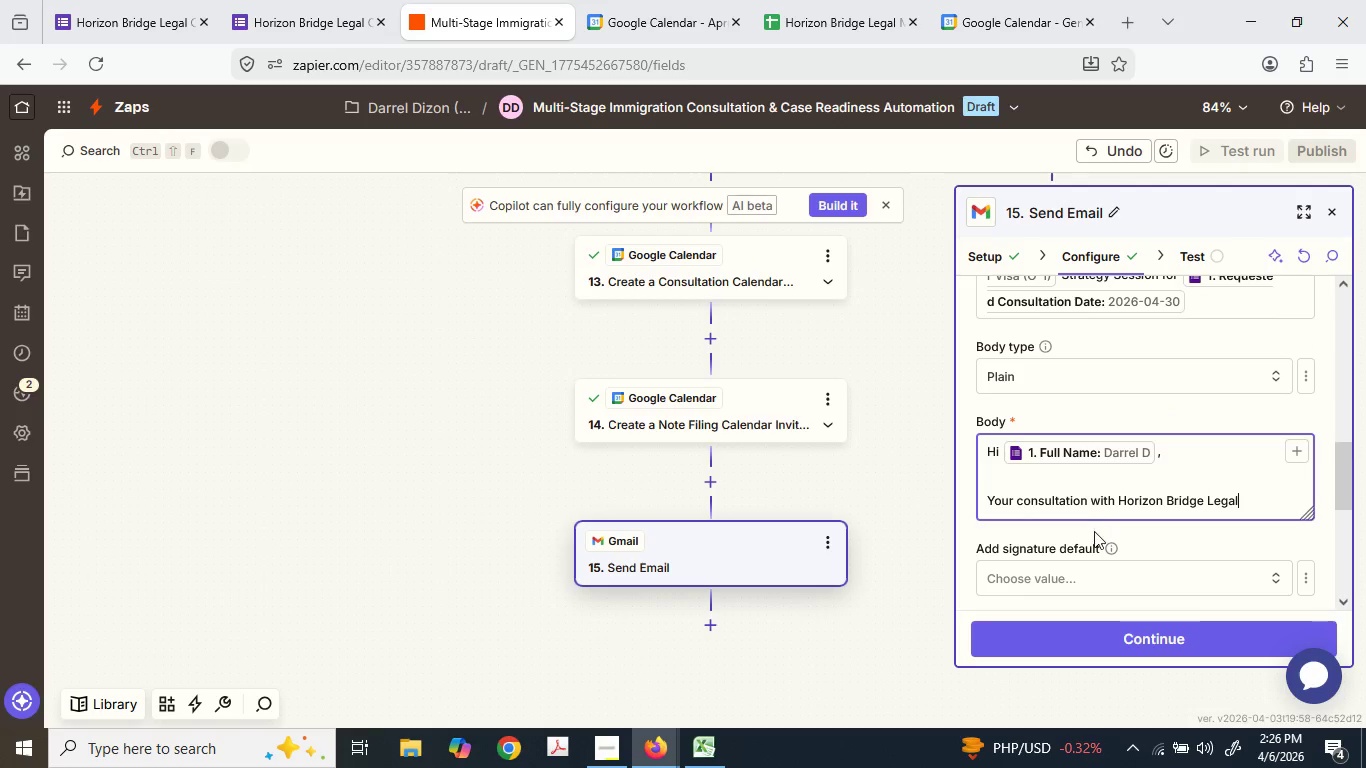 
type( is official)
 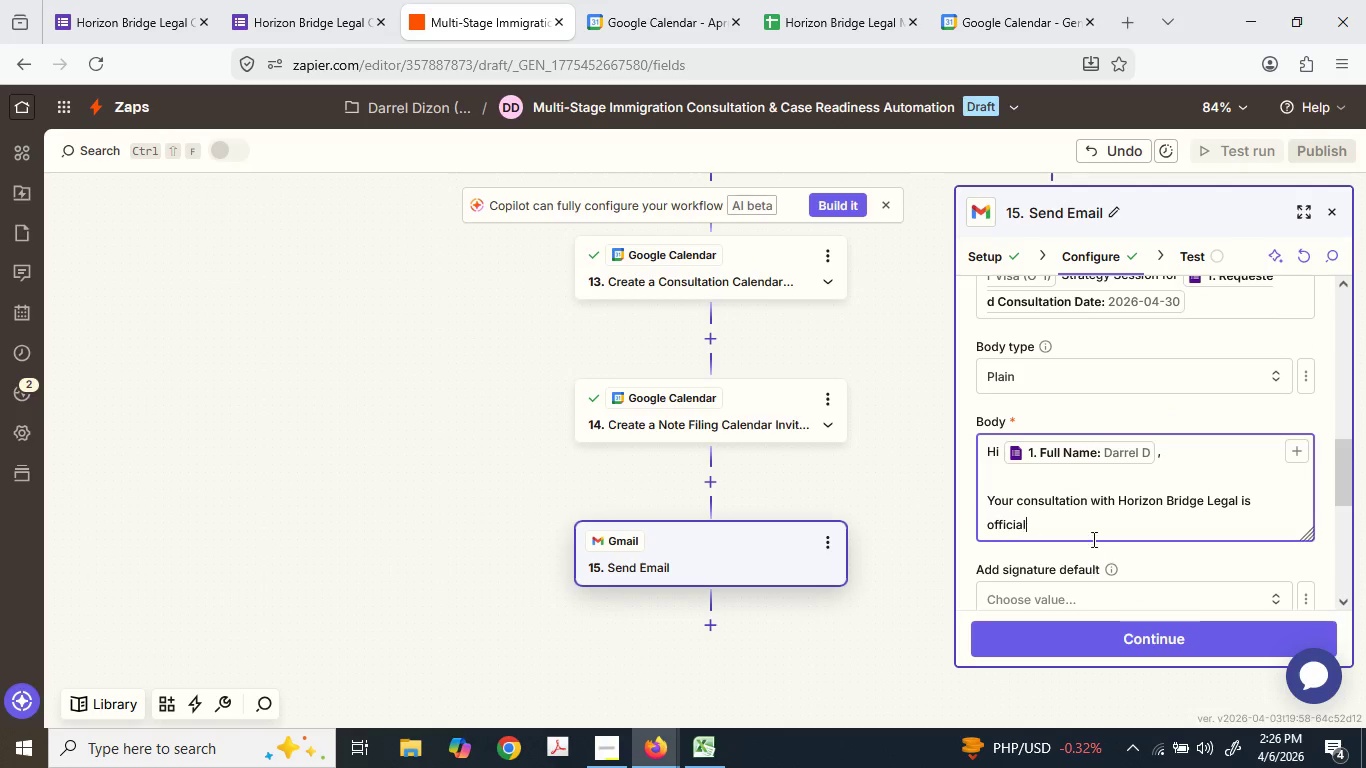 
type(ly confirmed for )
 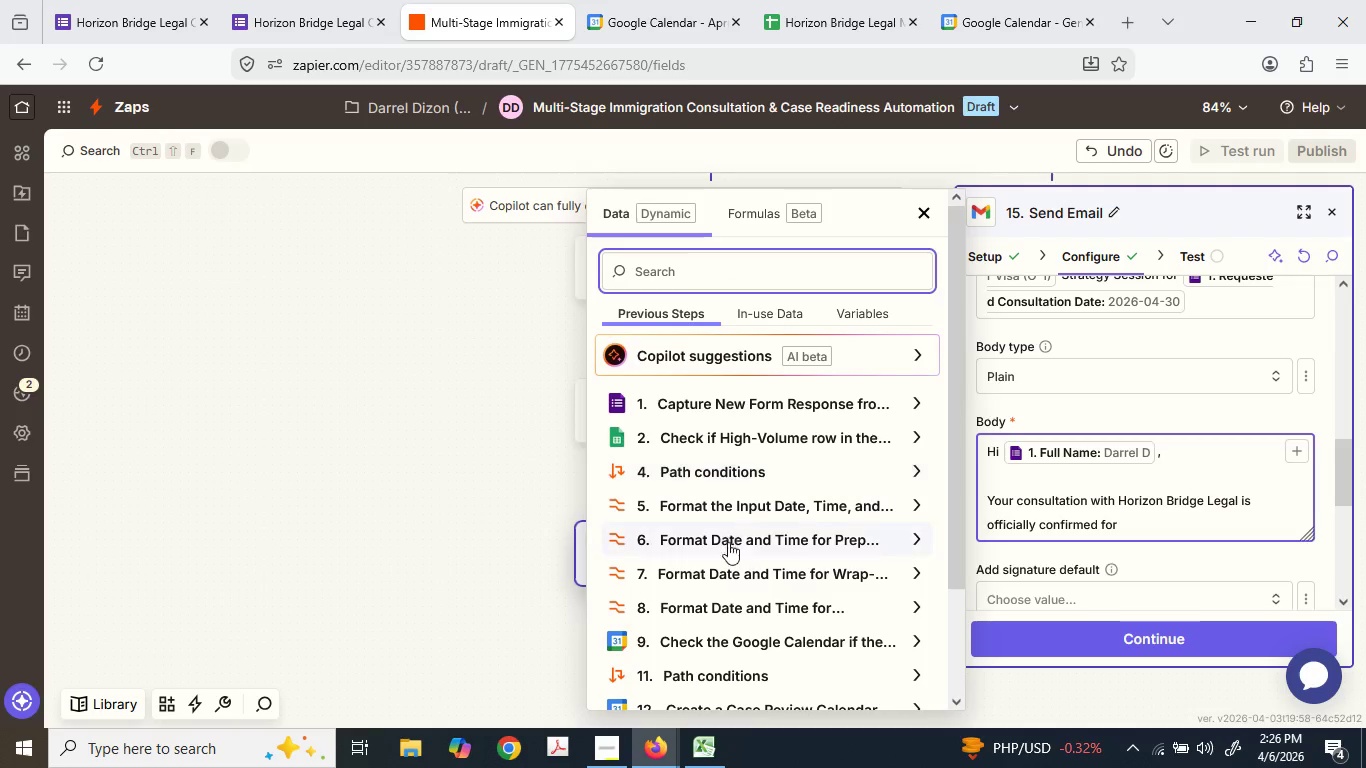 
left_click([746, 393])
 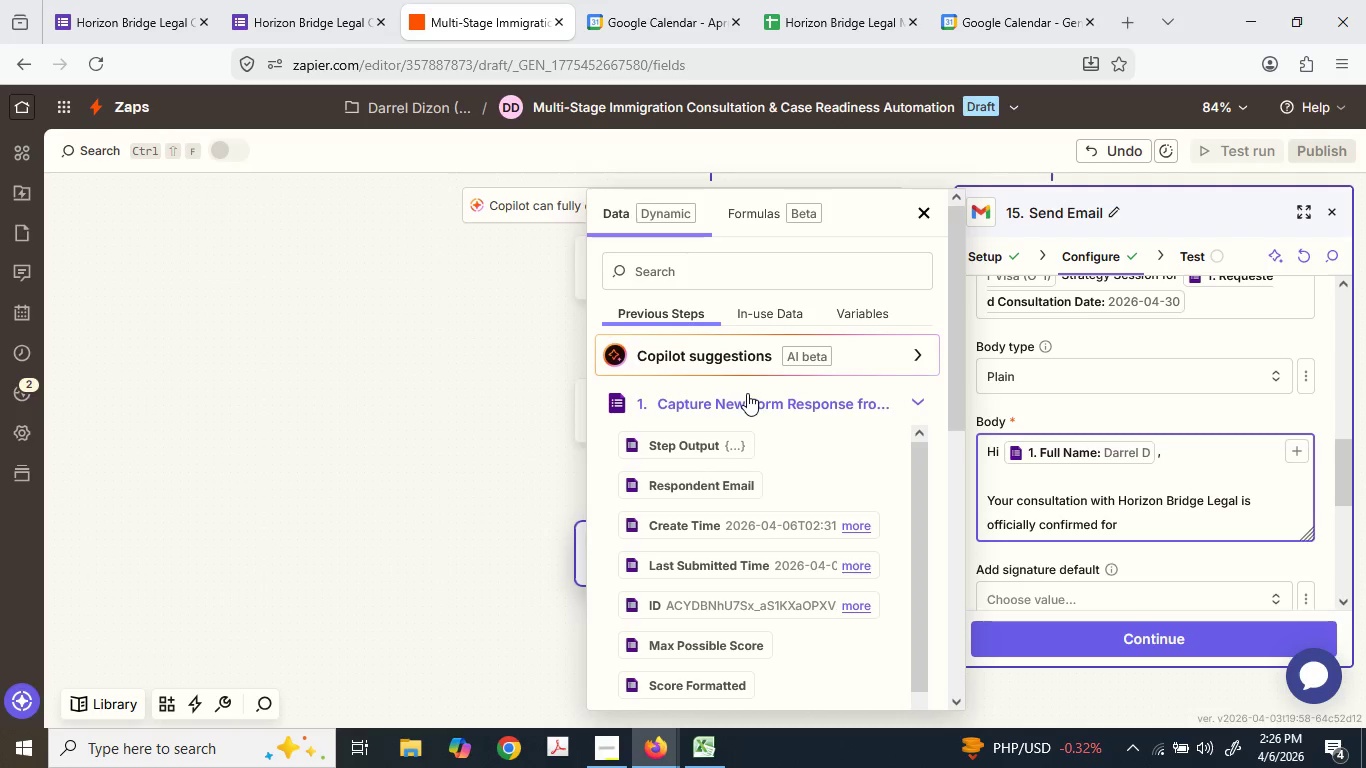 
scroll: coordinate [747, 492], scroll_direction: down, amount: 3.0
 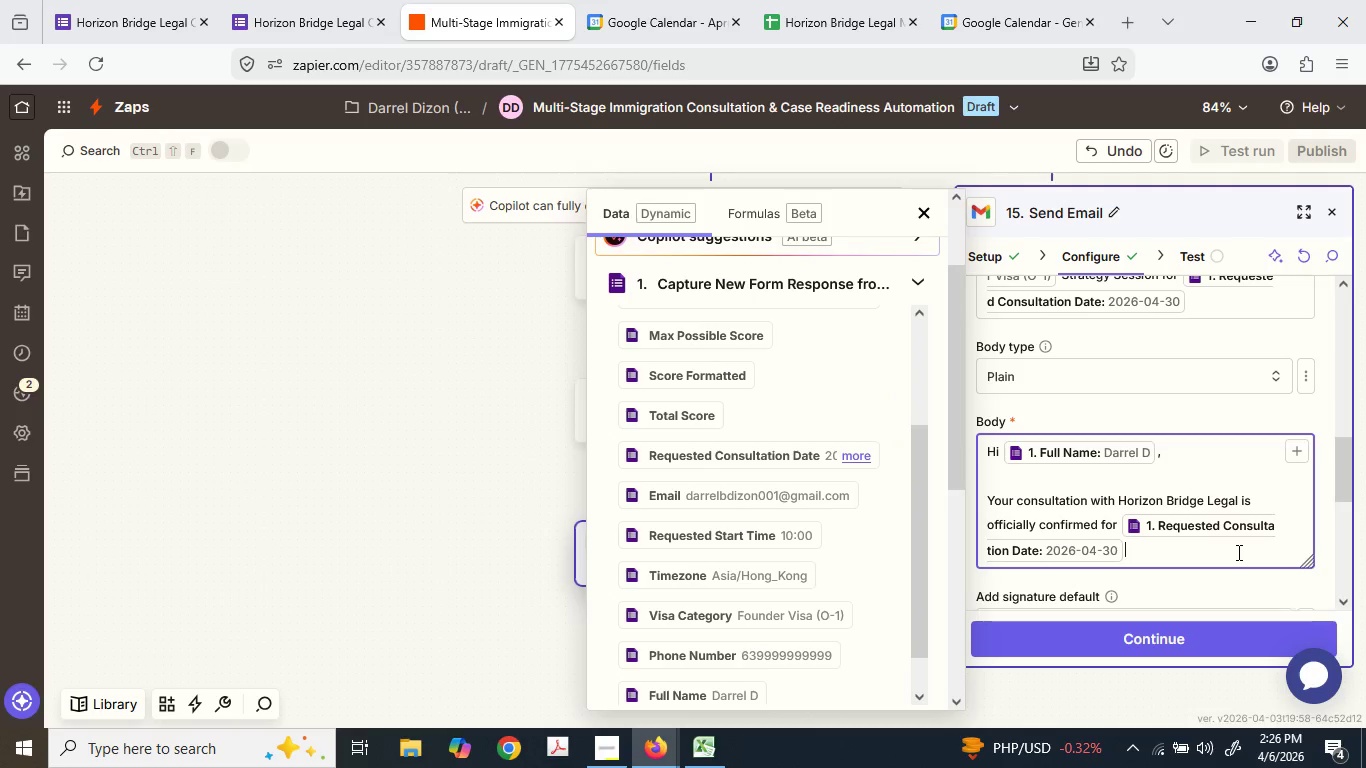 
type( at )
 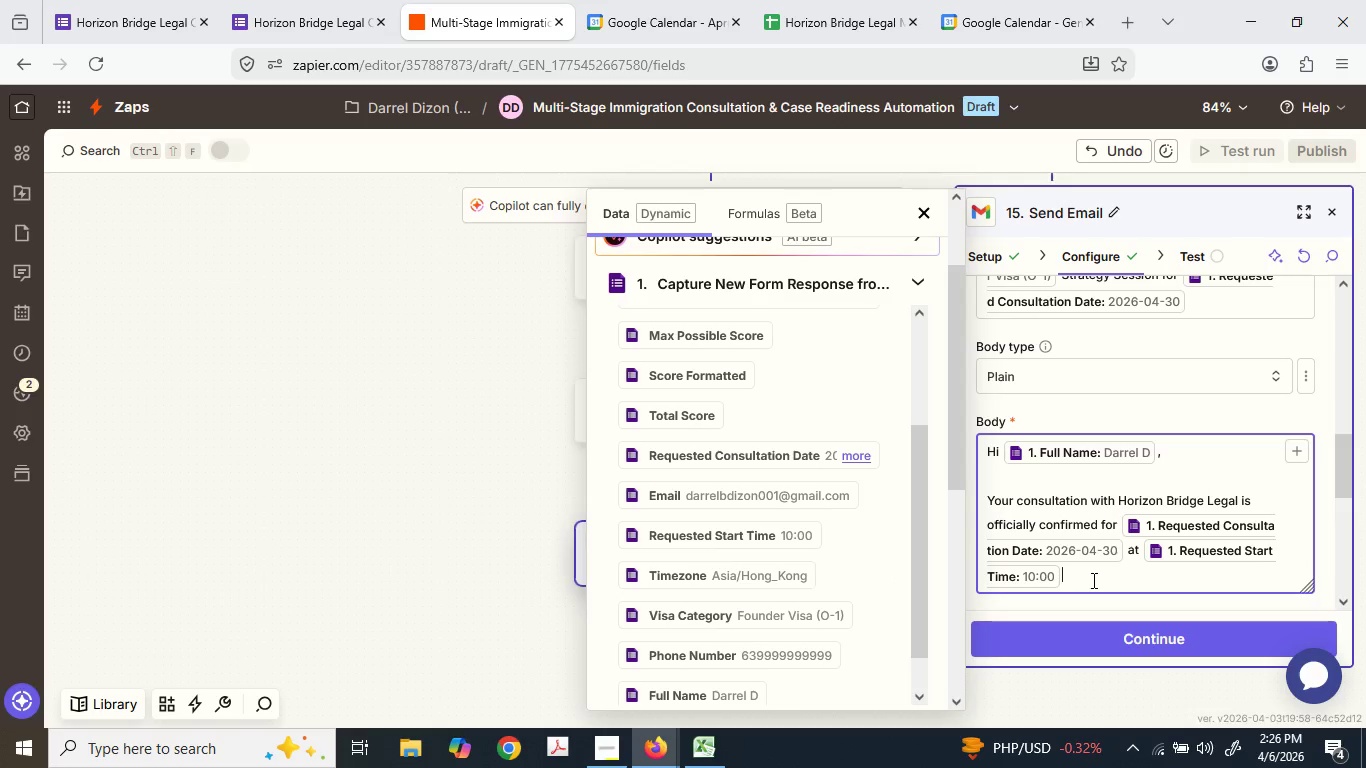 
key(Space)
 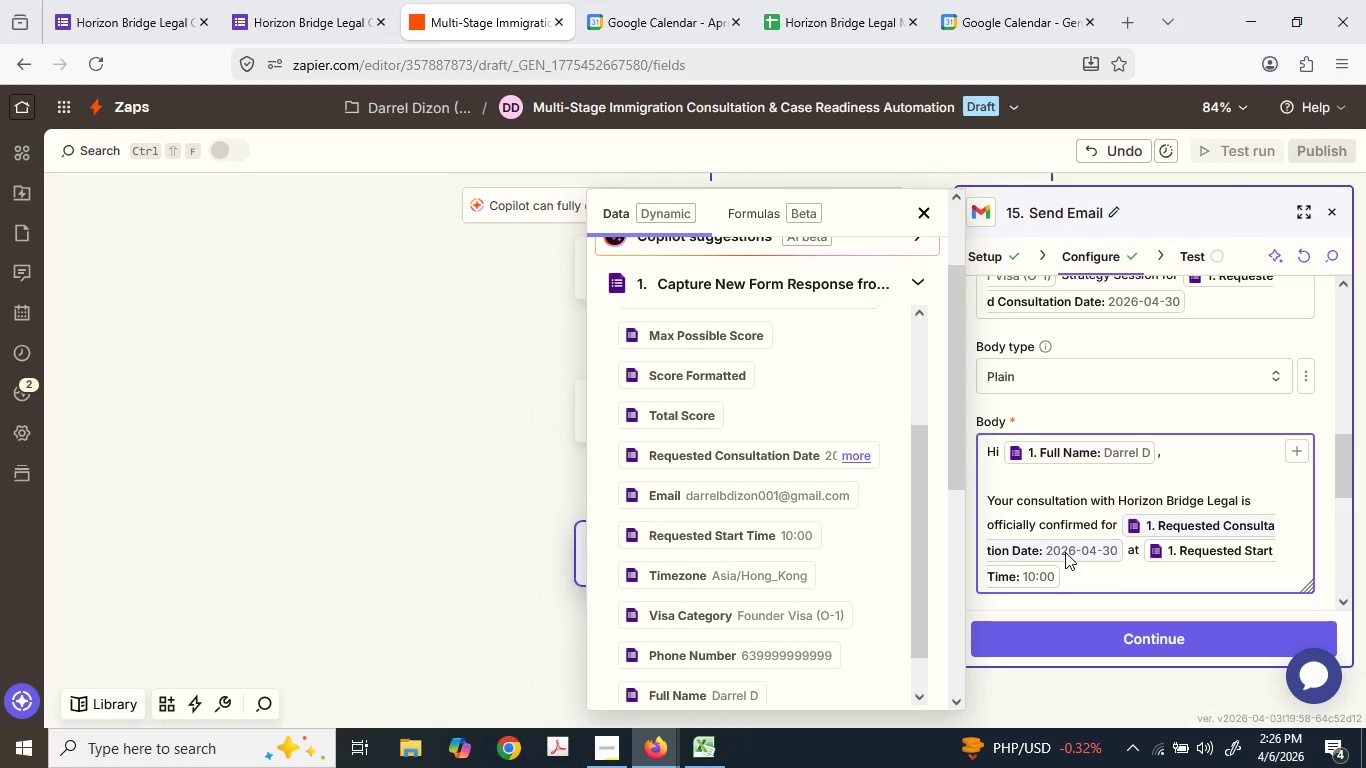 
wait(5.58)
 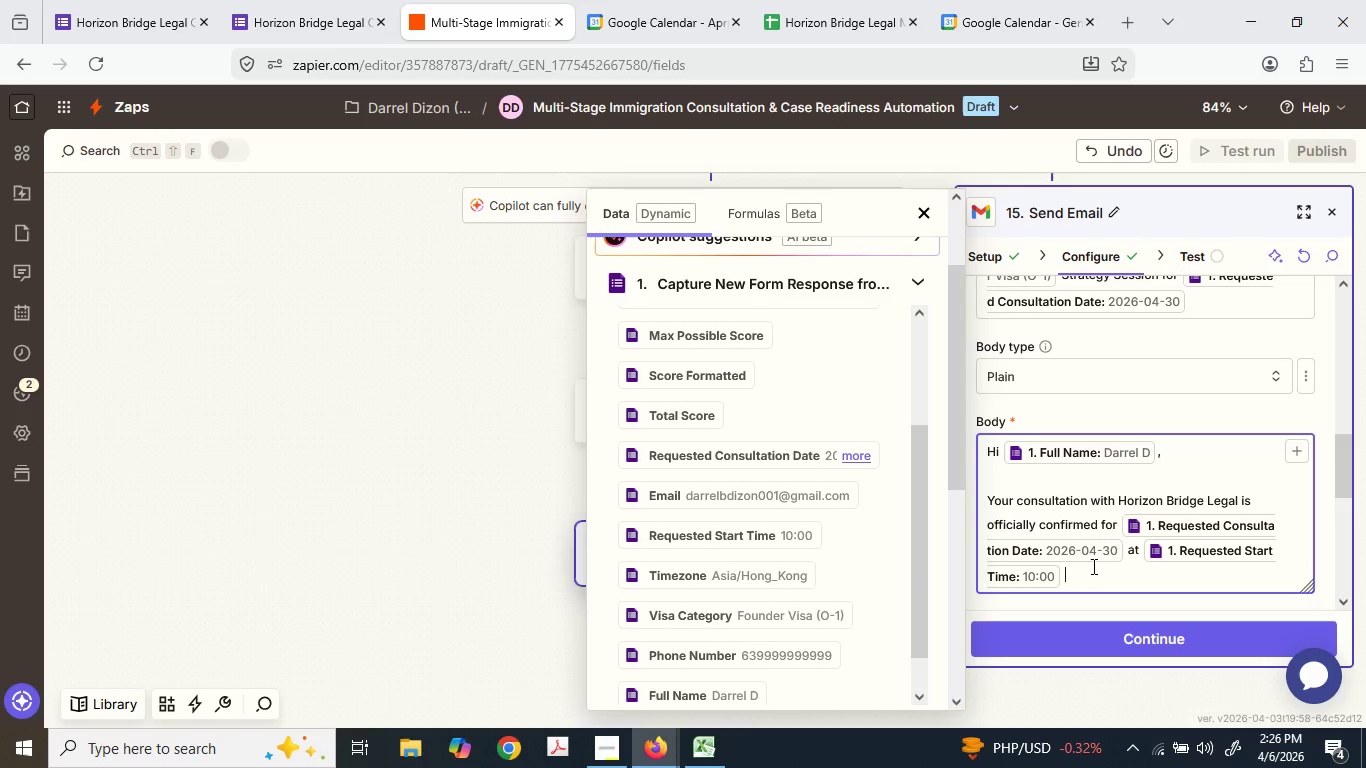 
key(Shift+8)
 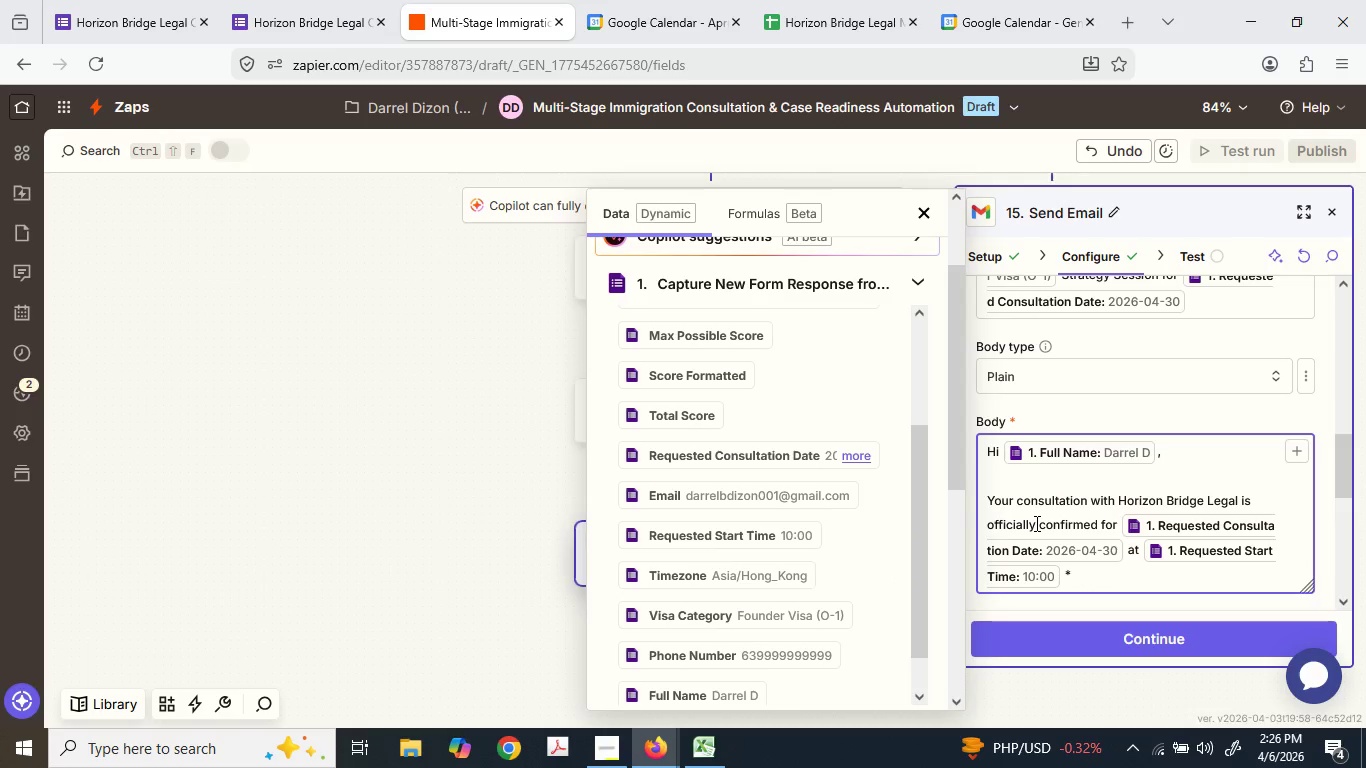 
key(Shift+Backspace)
 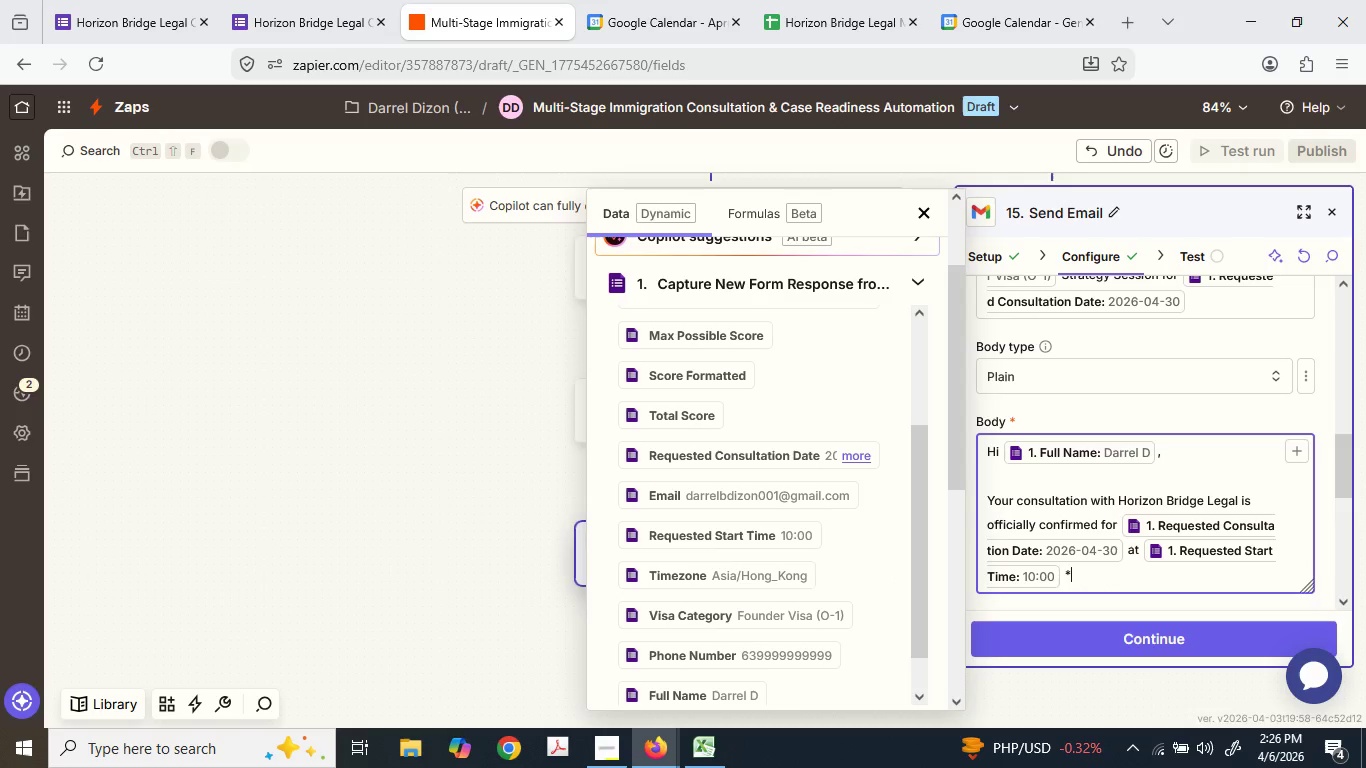 
key(Shift+8)
 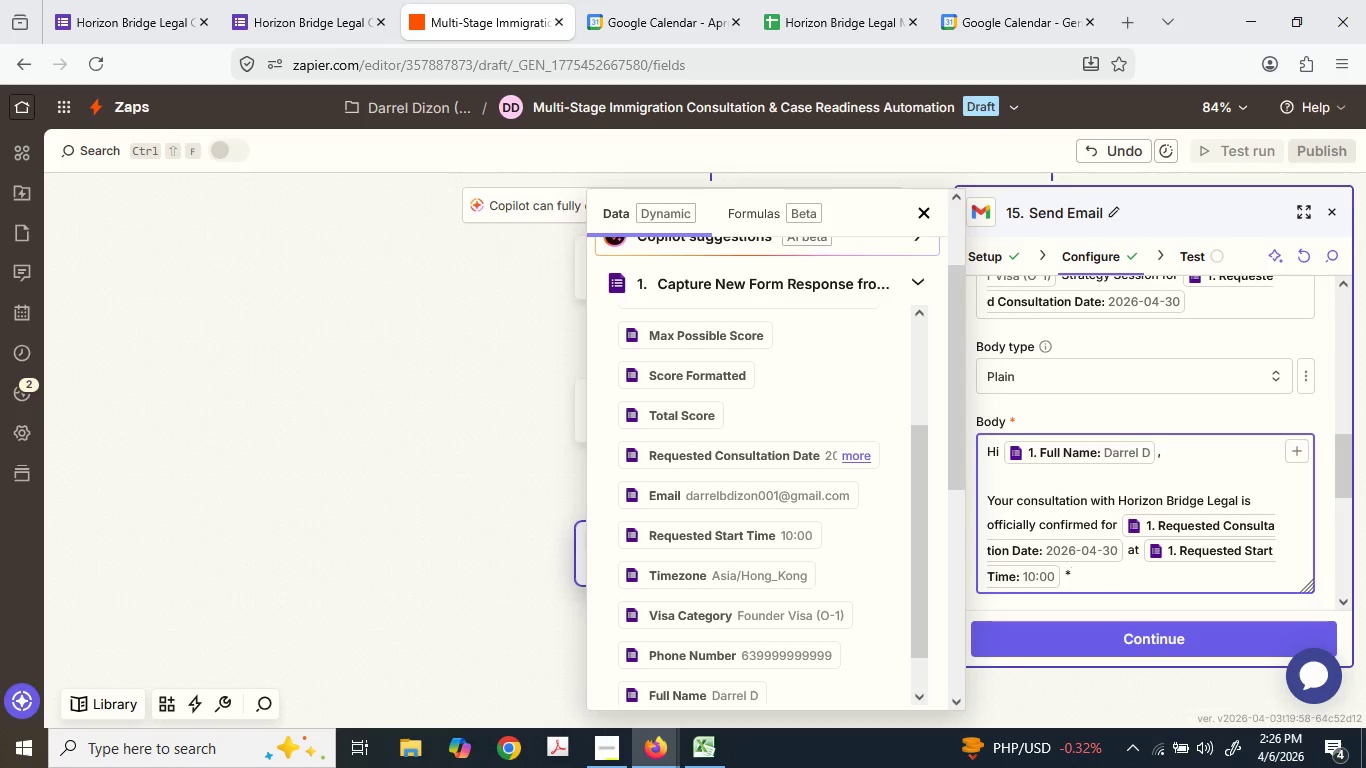 
key(Shift+Backspace)
 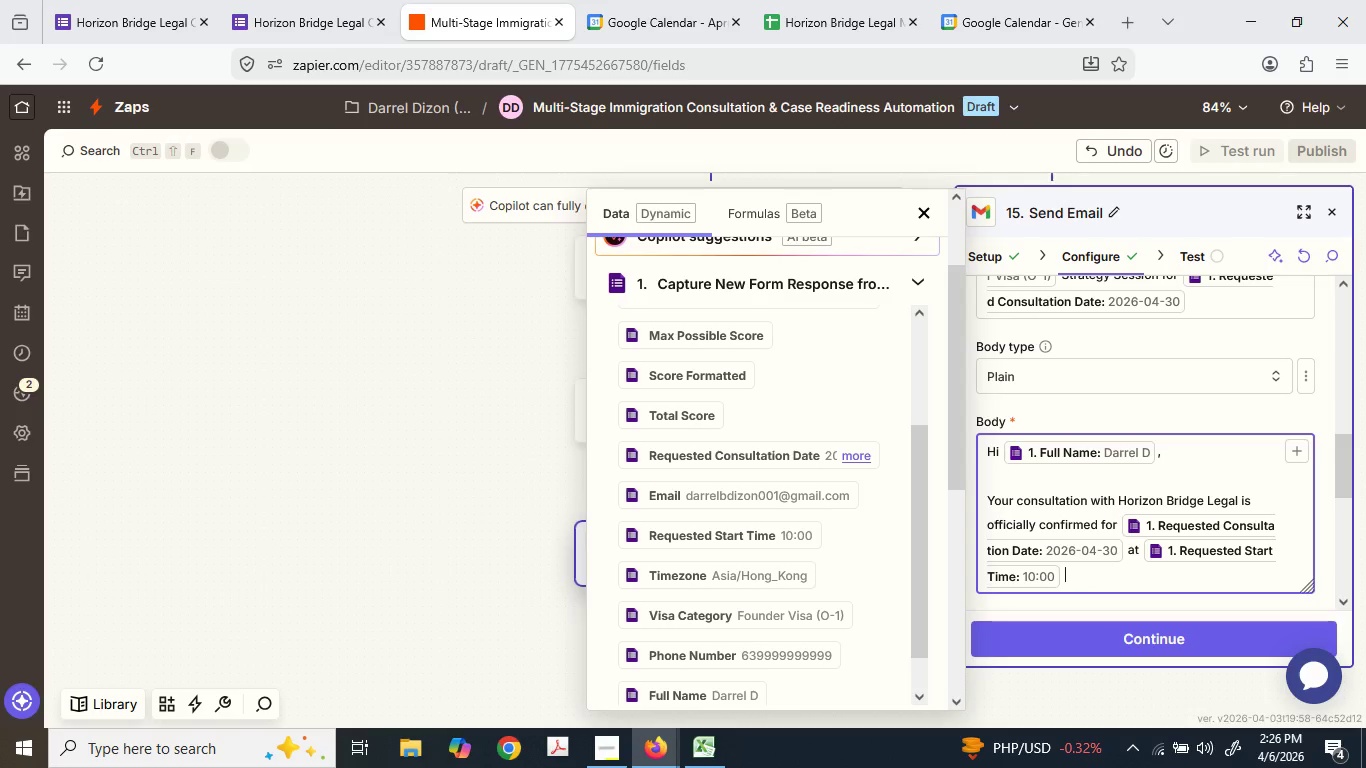 
key(Shift+9)
 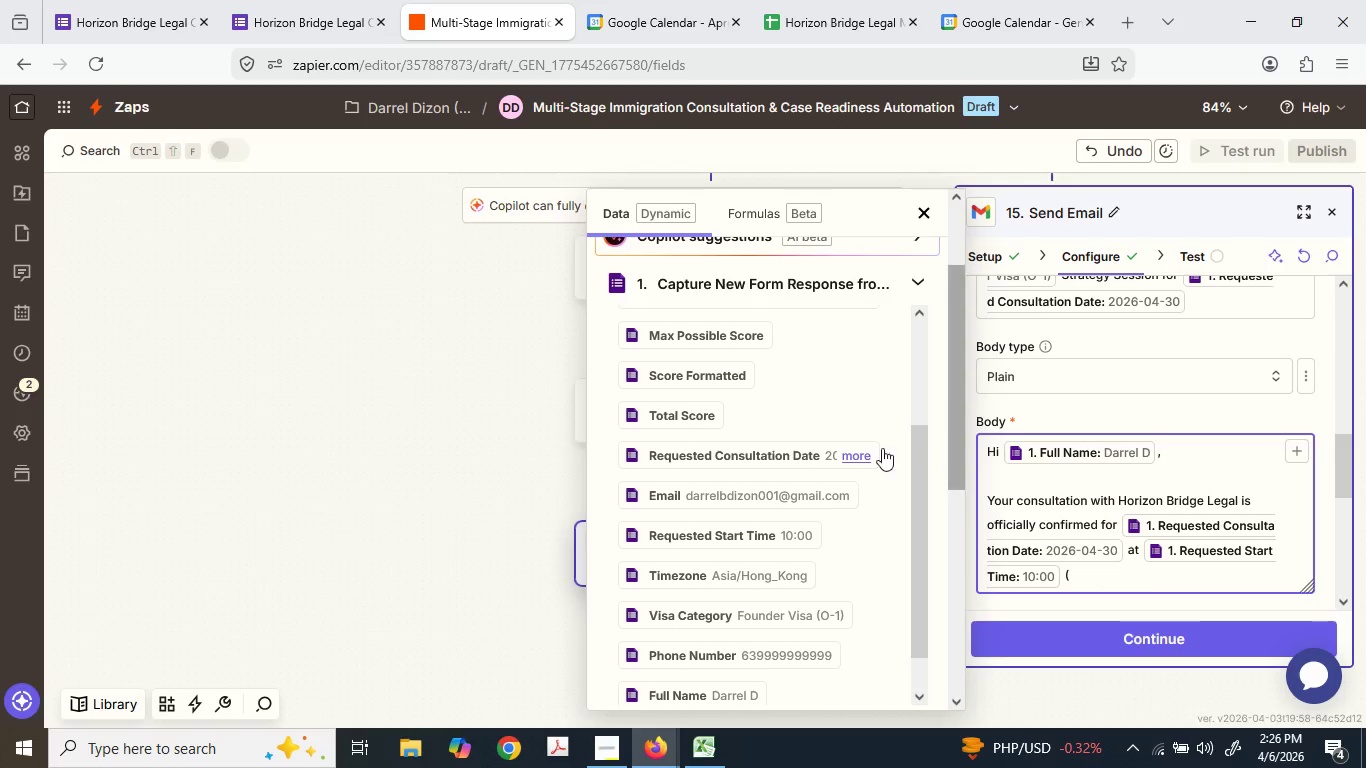 
scroll: coordinate [774, 554], scroll_direction: down, amount: 6.0
 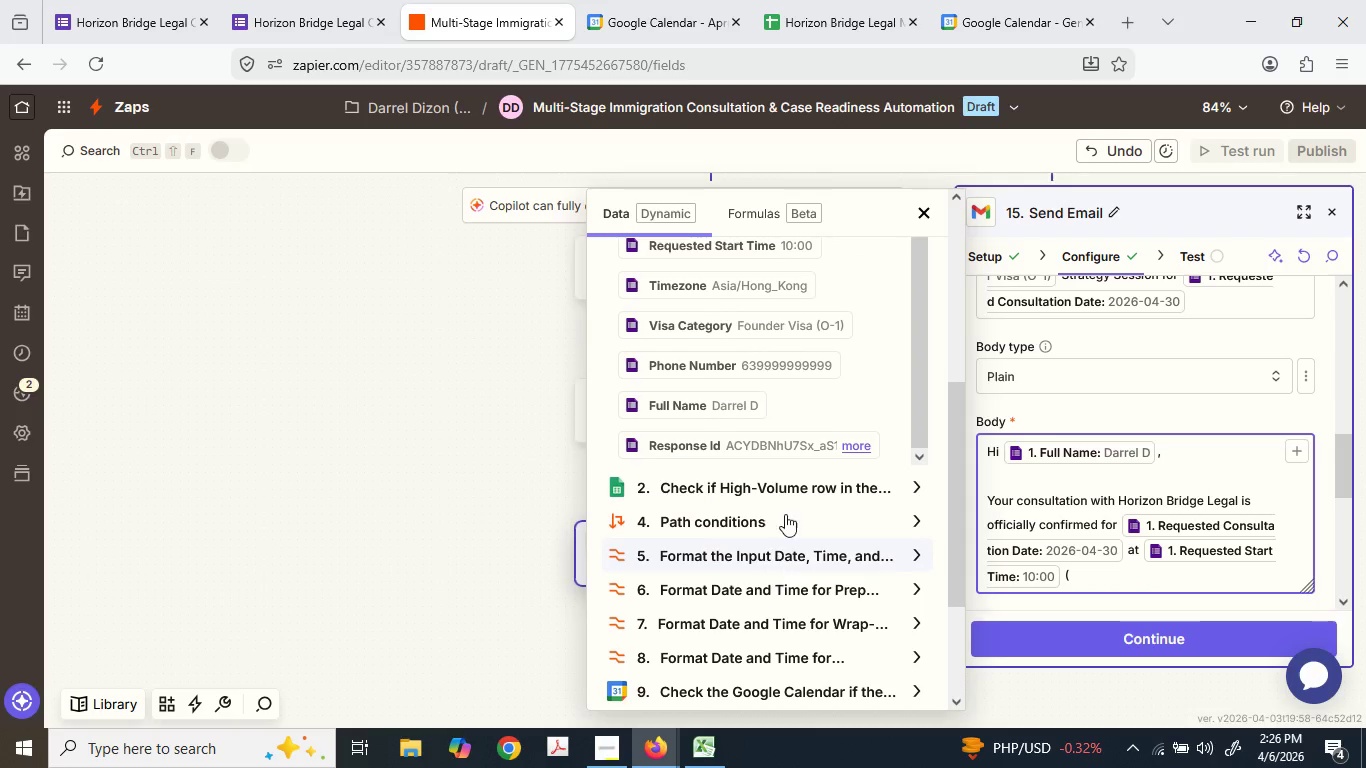 
scroll: coordinate [802, 492], scroll_direction: up, amount: 3.0
 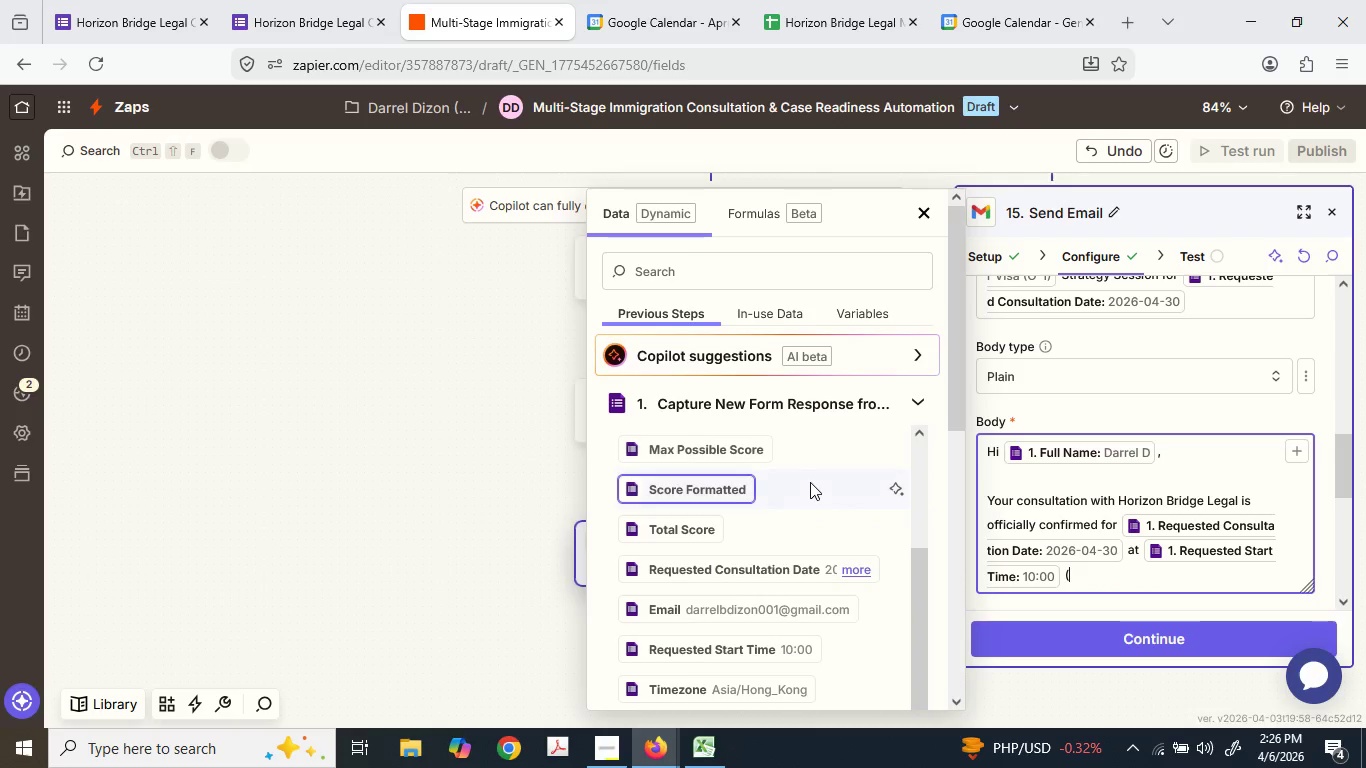 
scroll: coordinate [788, 538], scroll_direction: down, amount: 3.0
 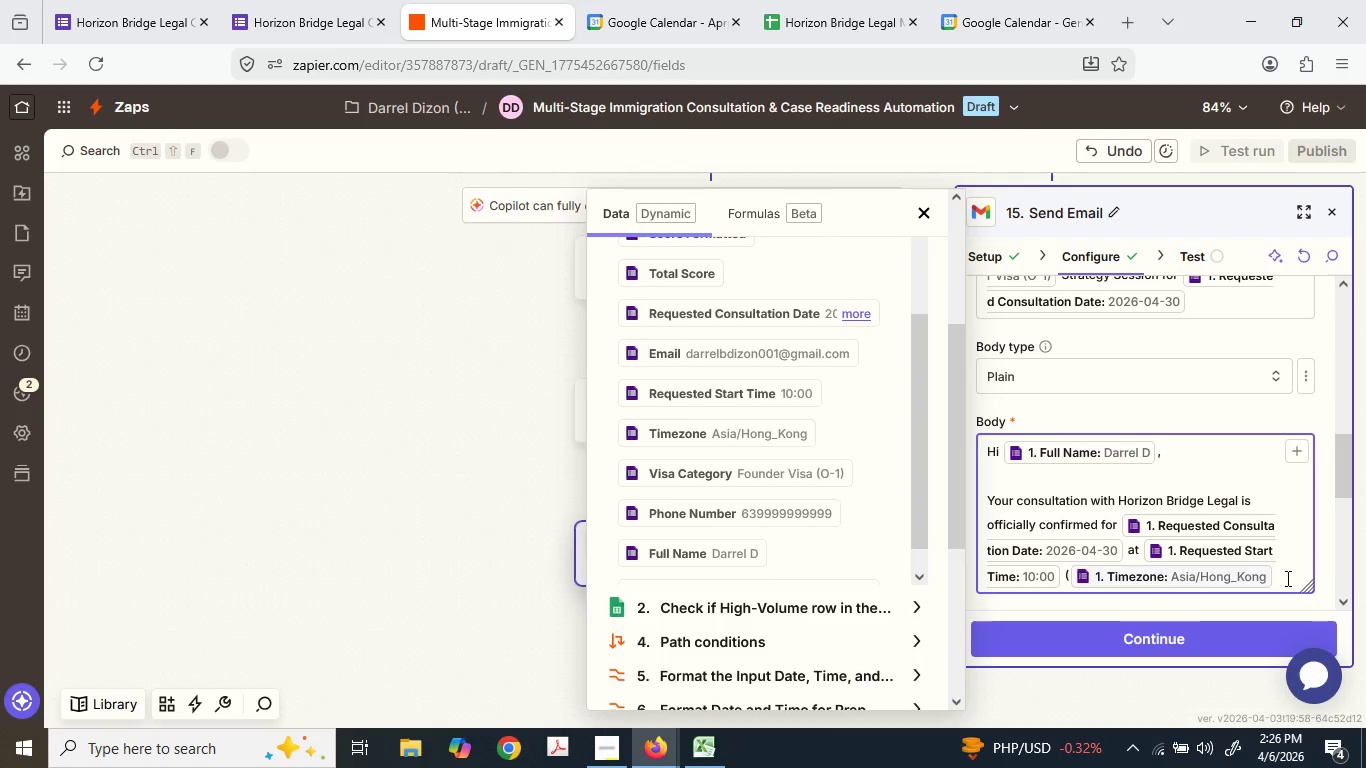 
key(Shift+9)
 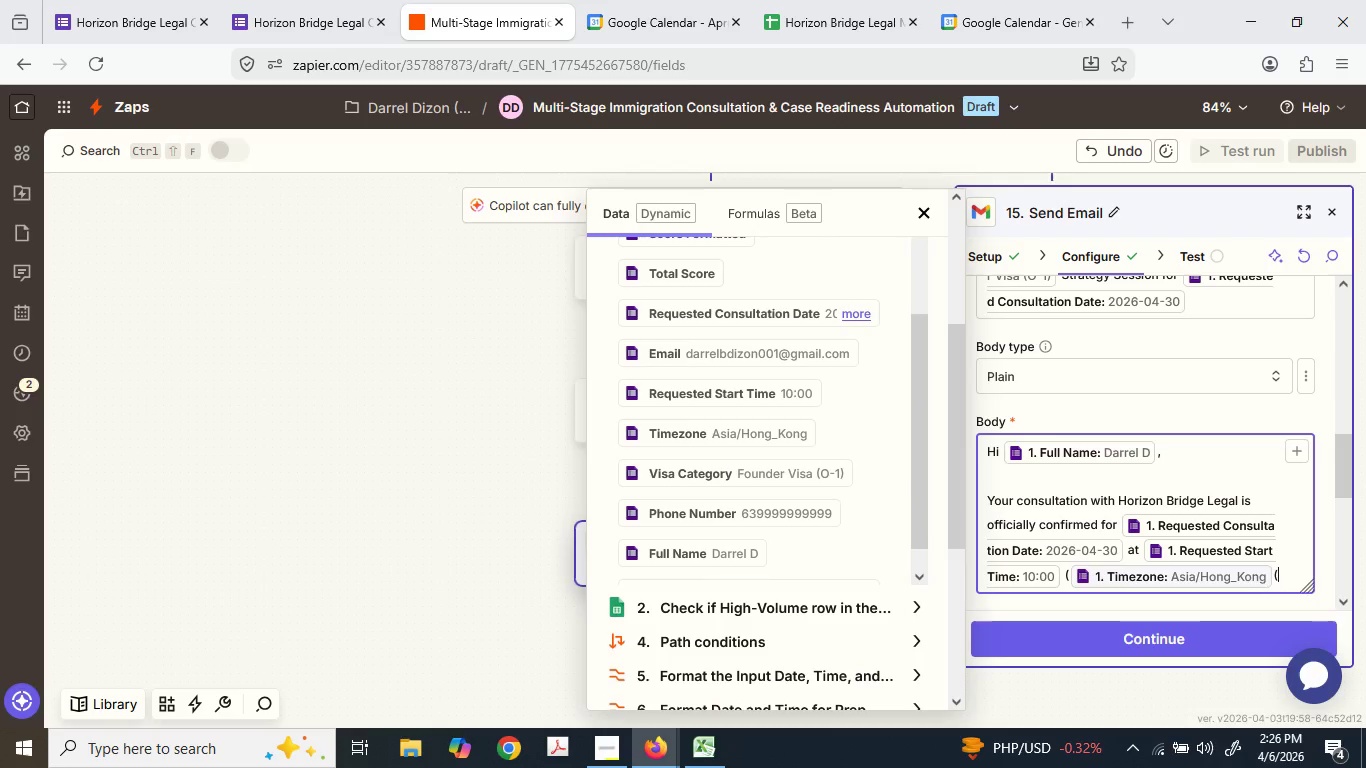 
key(Period)
 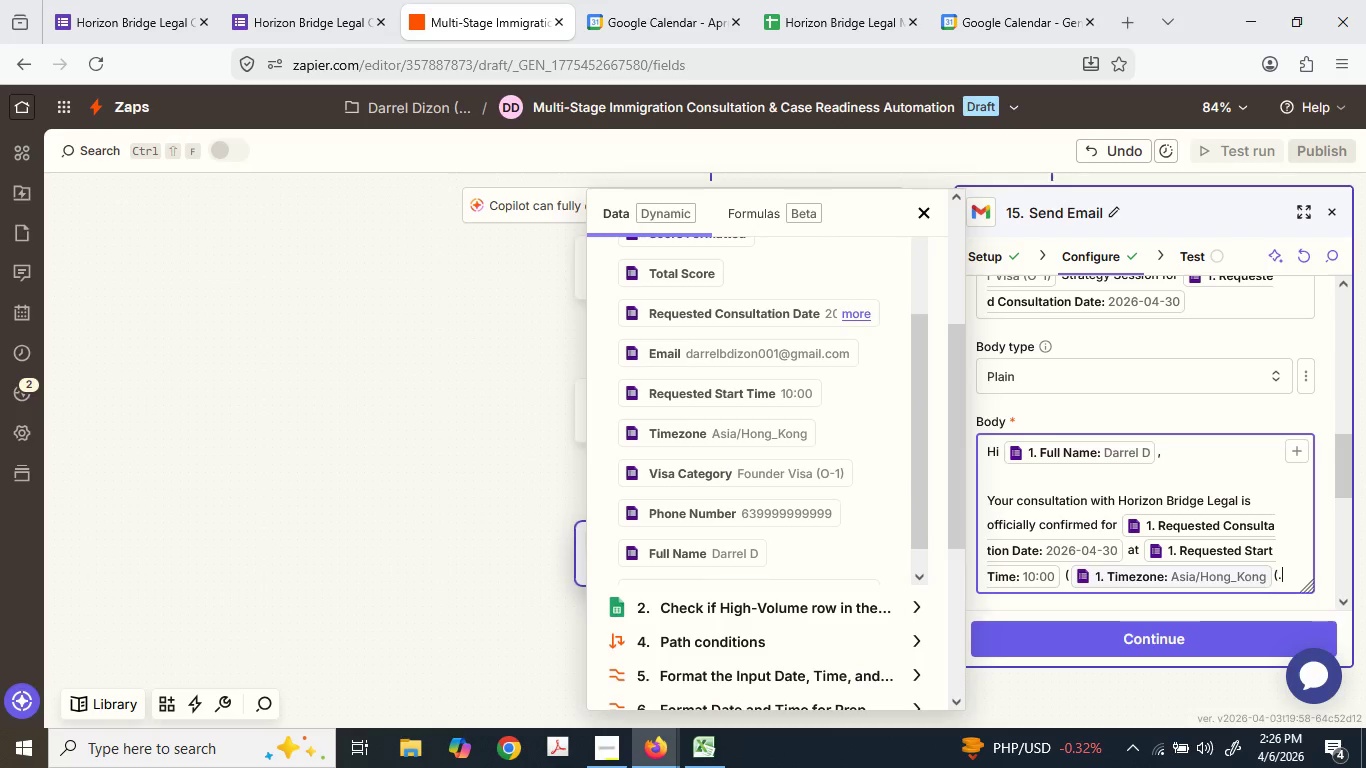 
key(Backspace)
 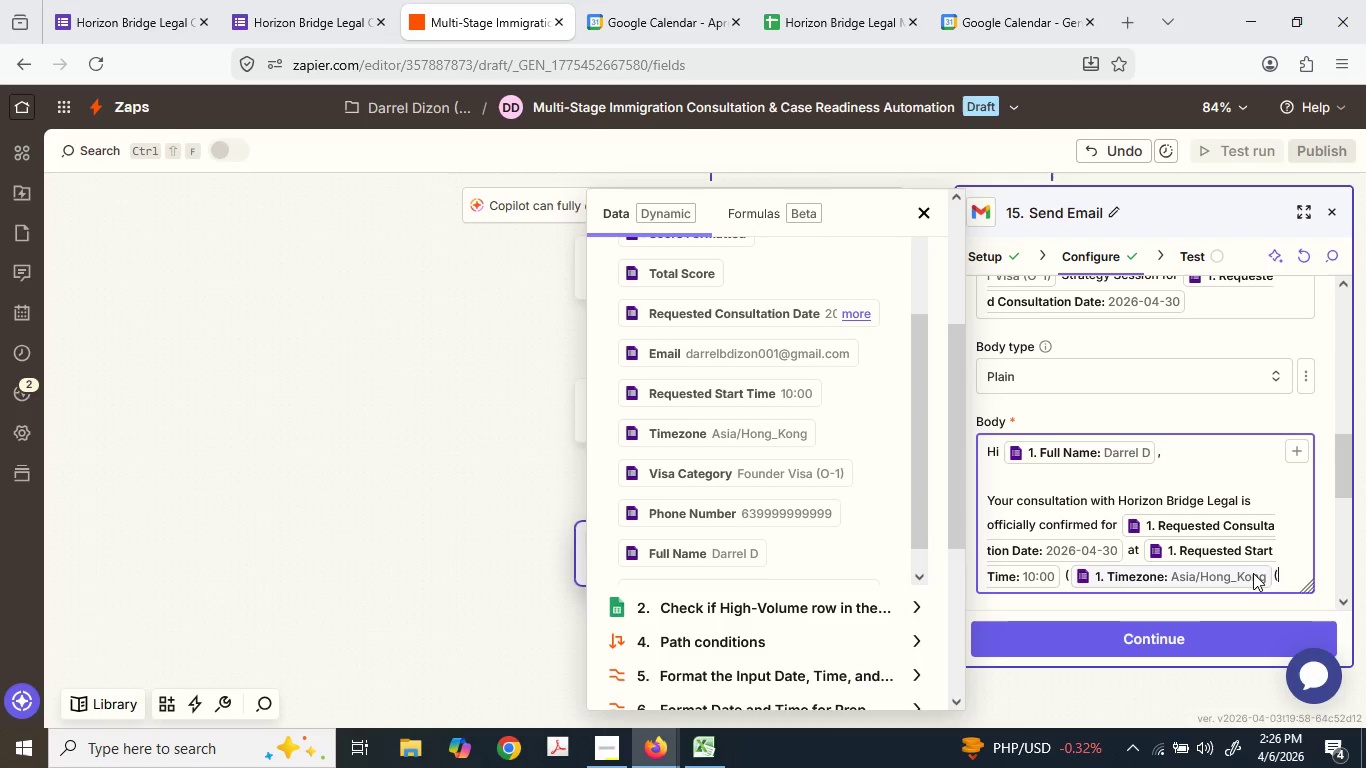 
key(Shift+Backspace)
 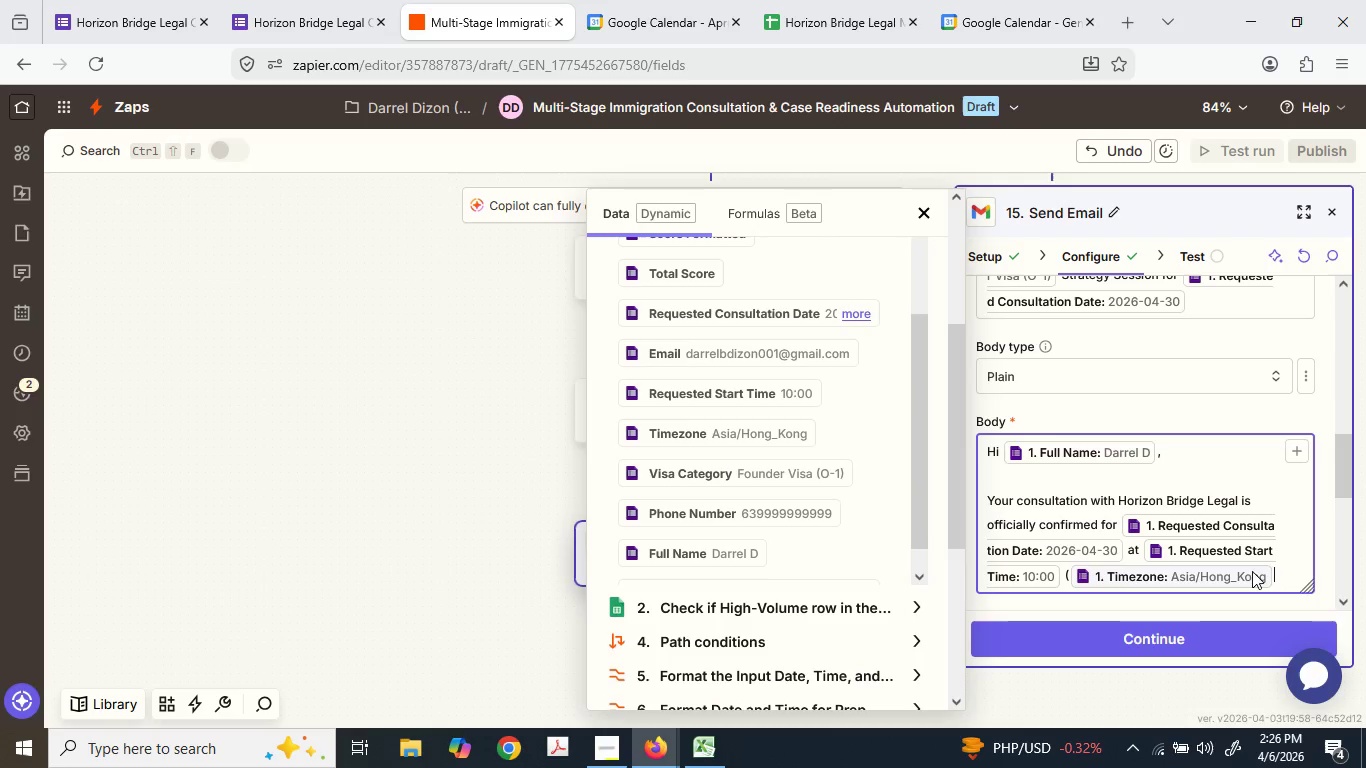 
key(Shift+Minus)
 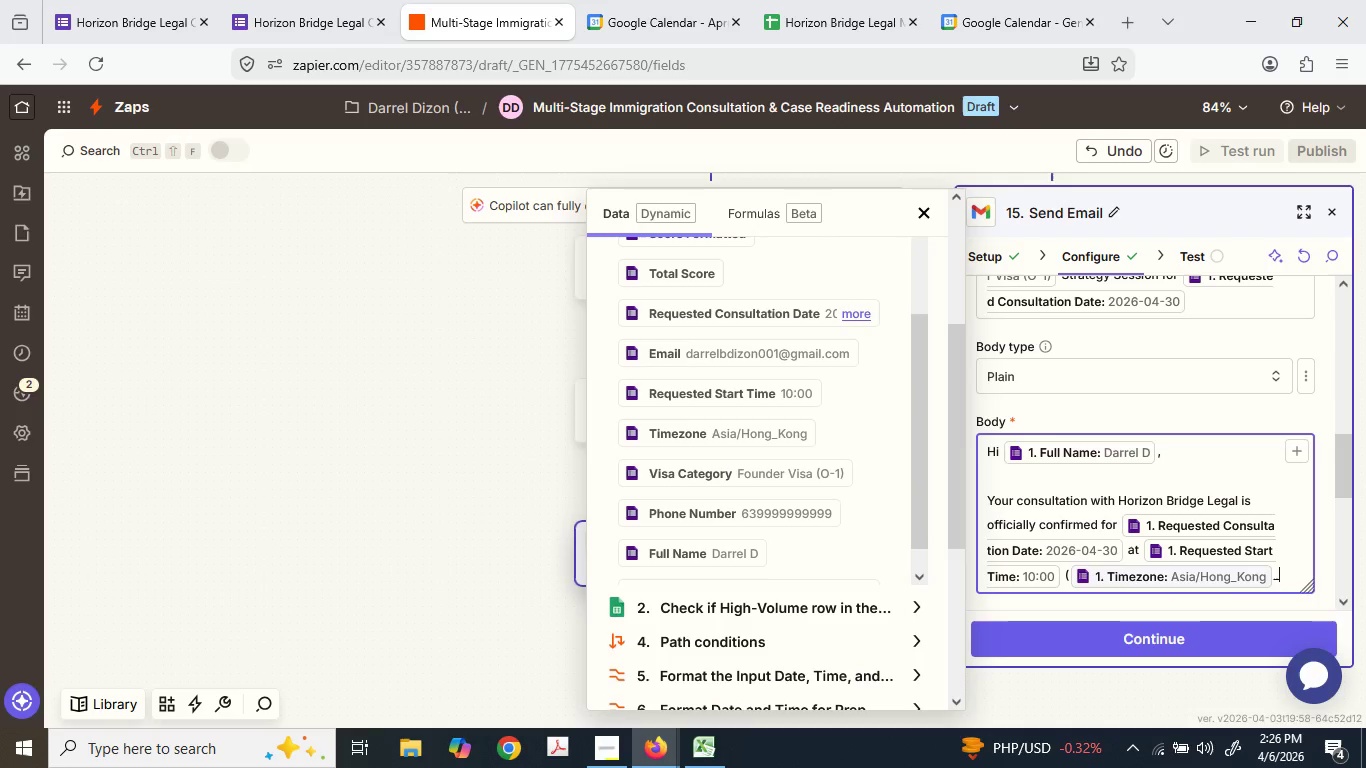 
key(Shift+Backspace)
 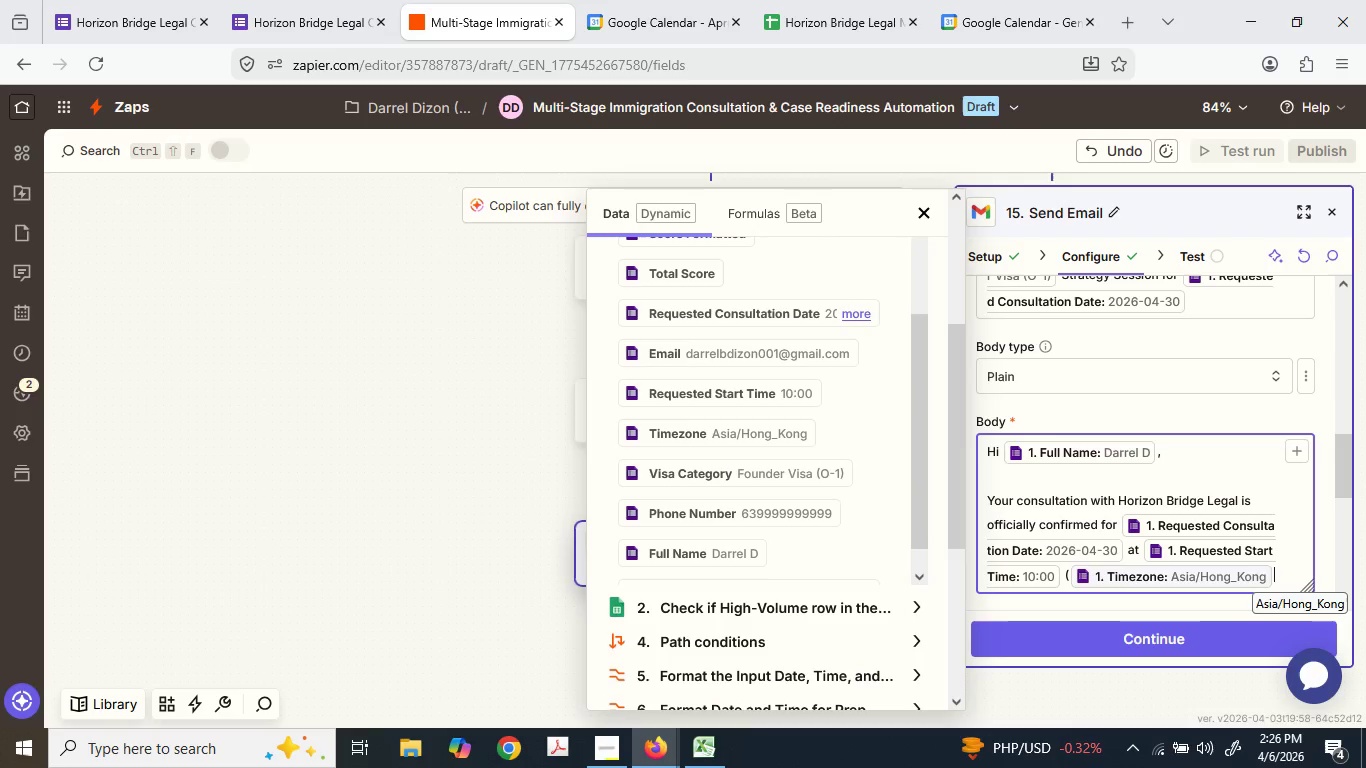 
key(Shift+0)
 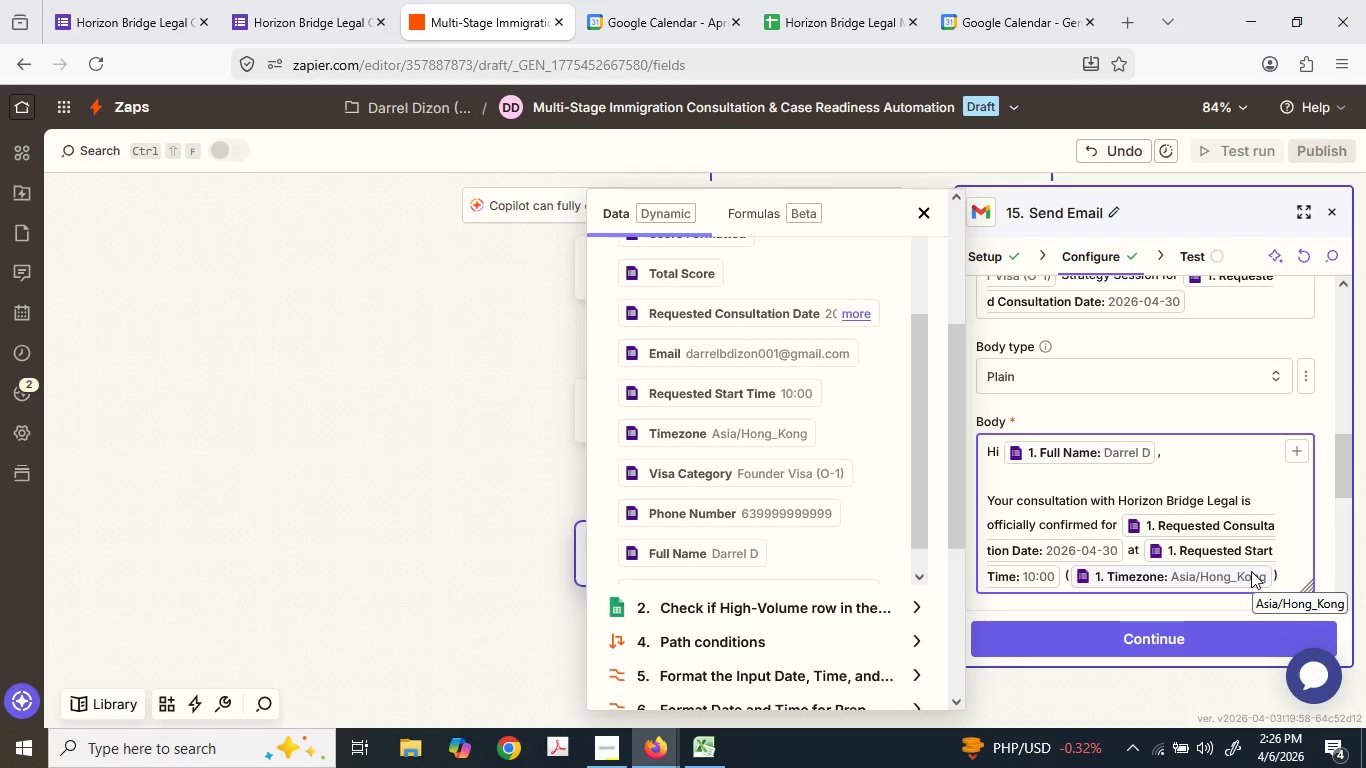 
key(Period)
 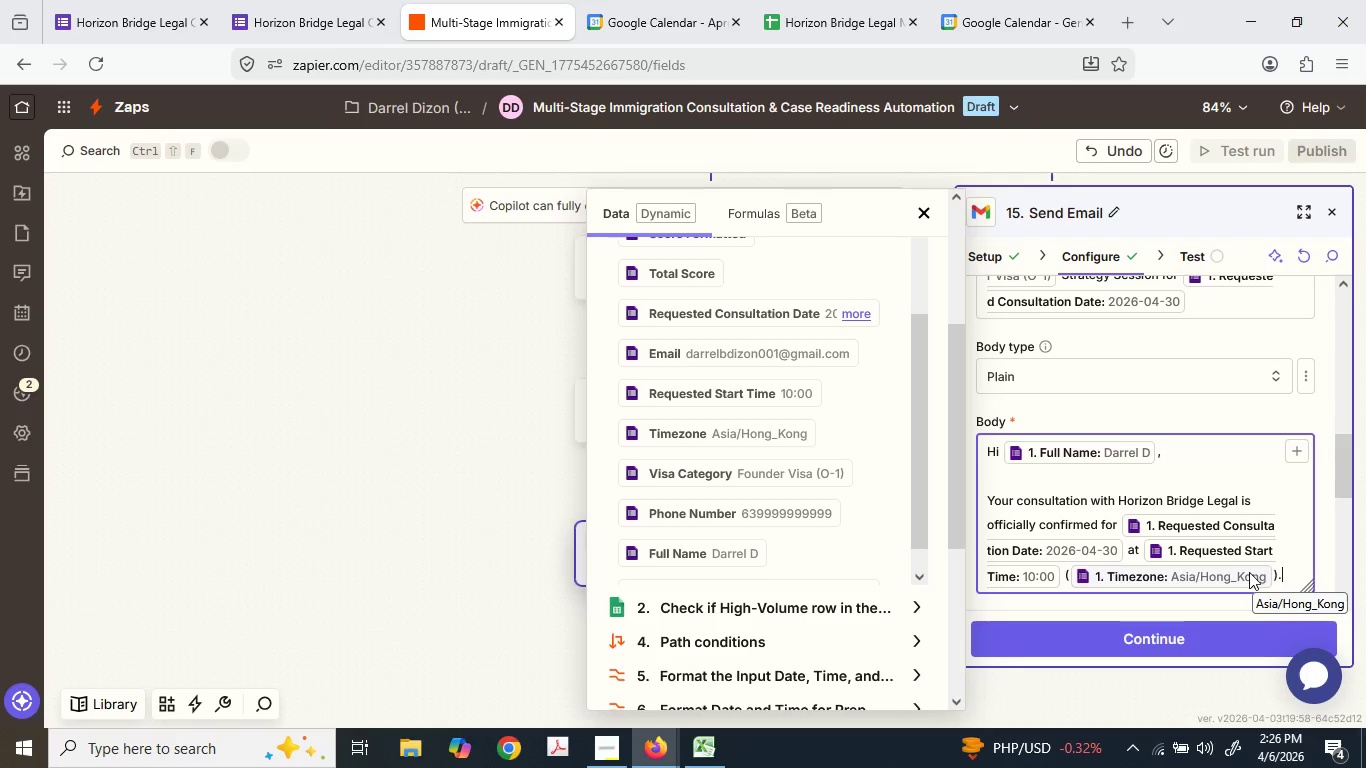 
key(Enter)
 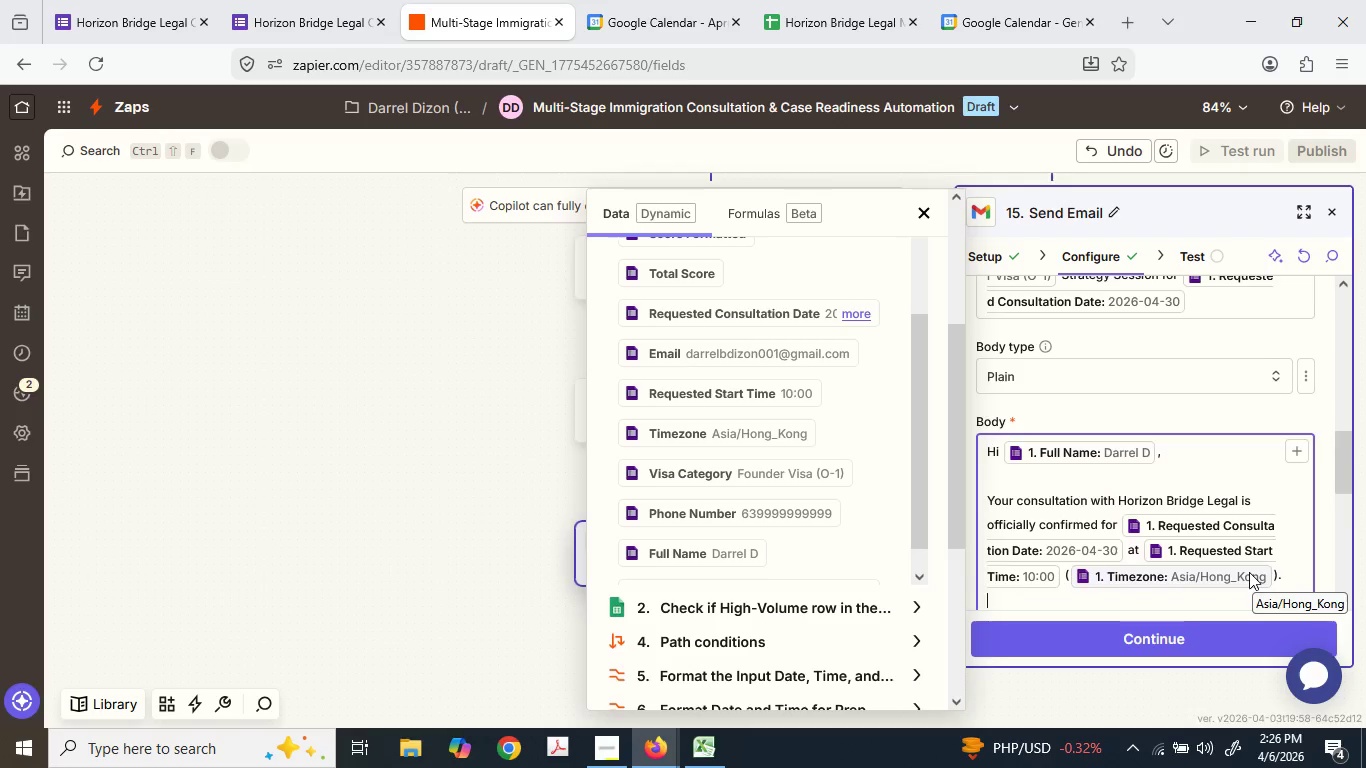 
key(Enter)
 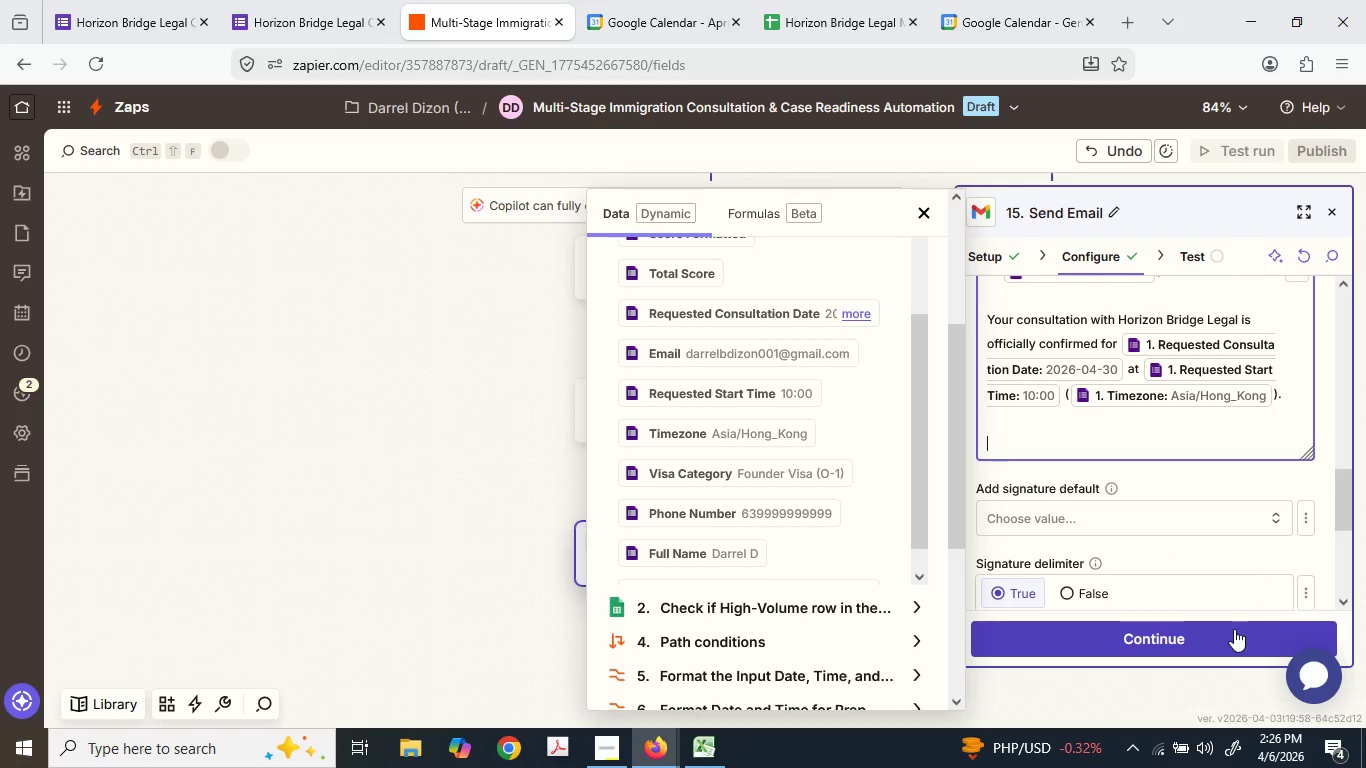 
type(MeetingDetai)
key(Backspace)
key(Backspace)
key(Backspace)
key(Backspace)
 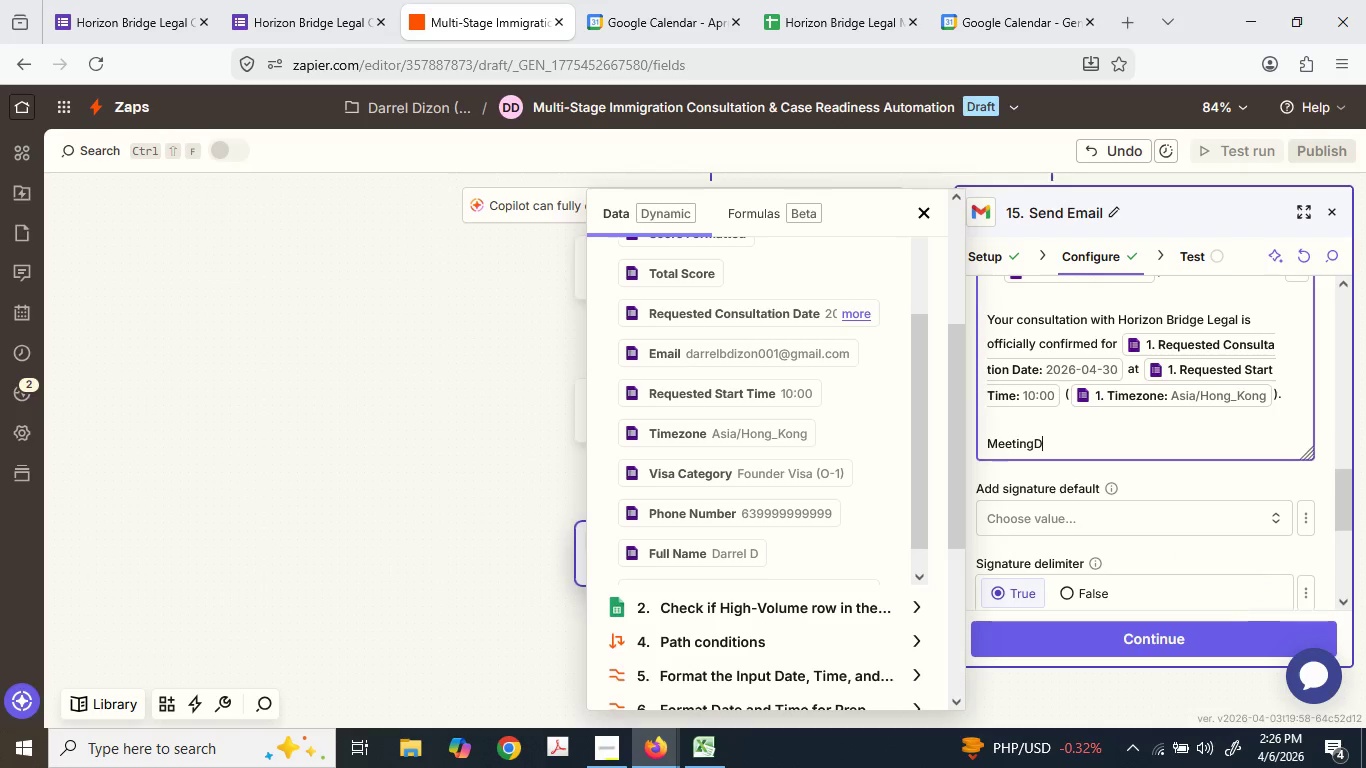 
key(Backspace)
type( Detals:)
key(Backspace)
key(Backspace)
key(Backspace)
key(Backspace)
type(ails:)
 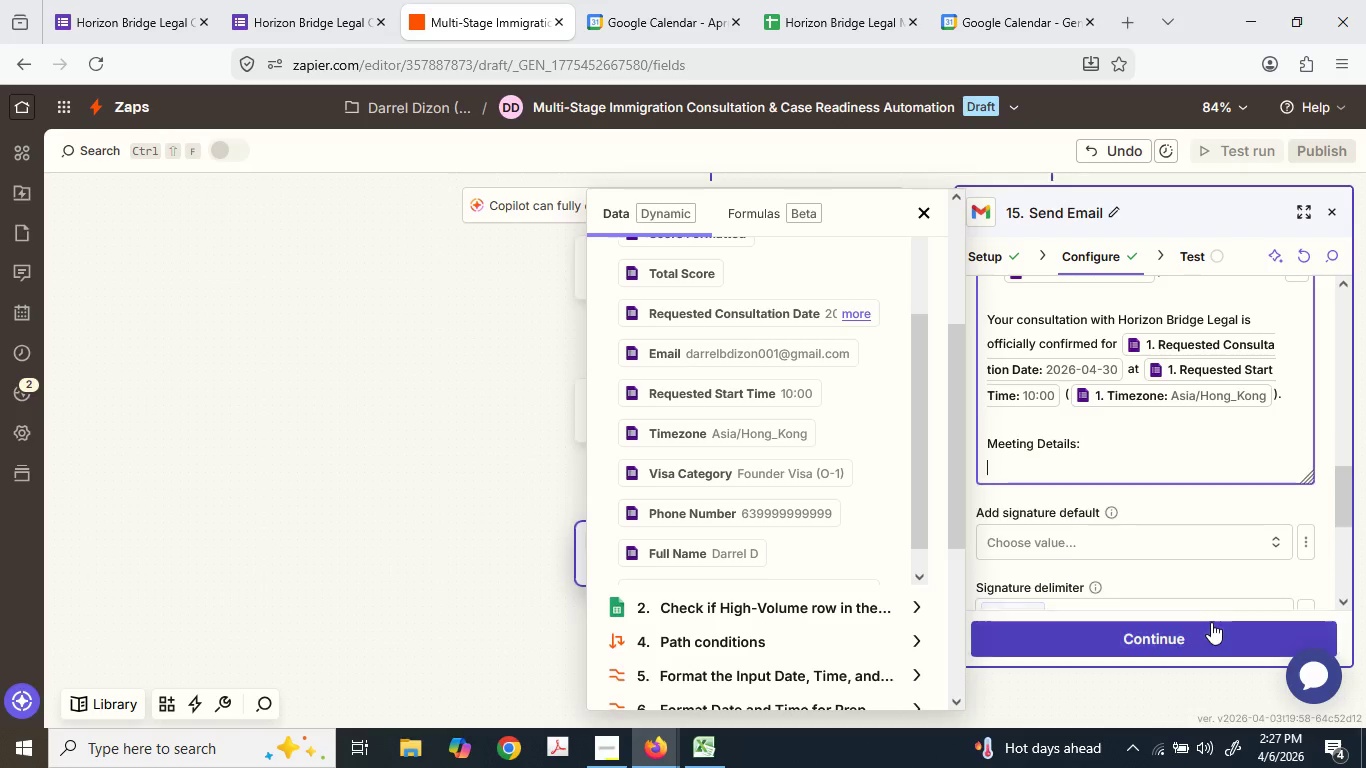 
 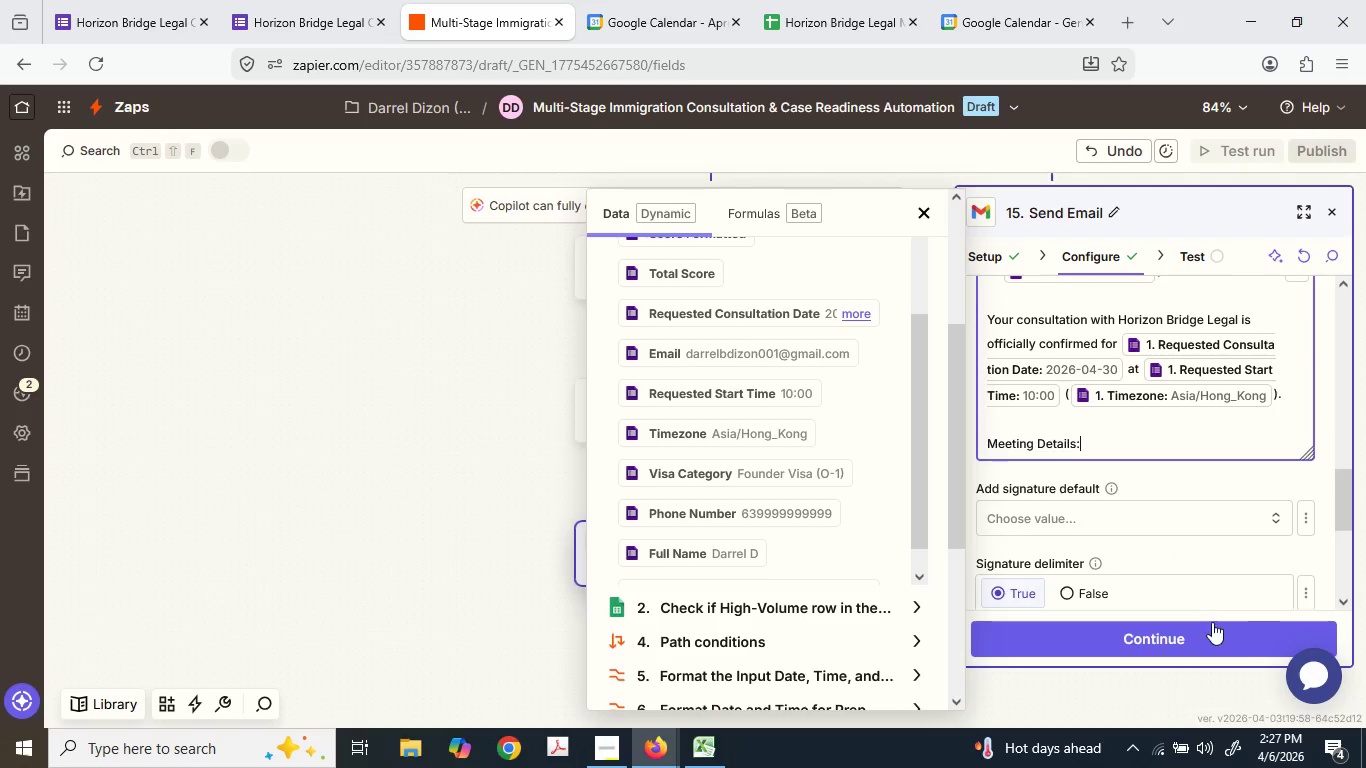 
key(Enter)
 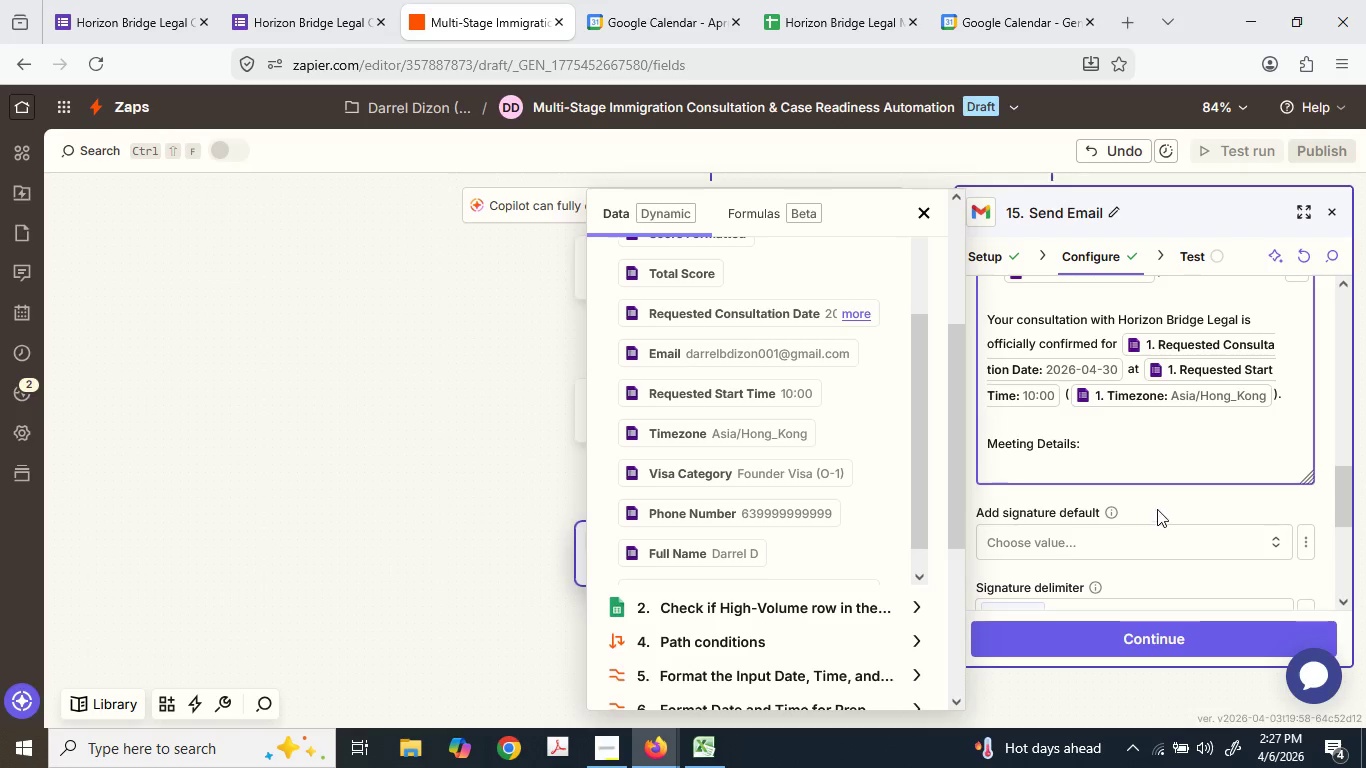 
type(Visa Focus: )
 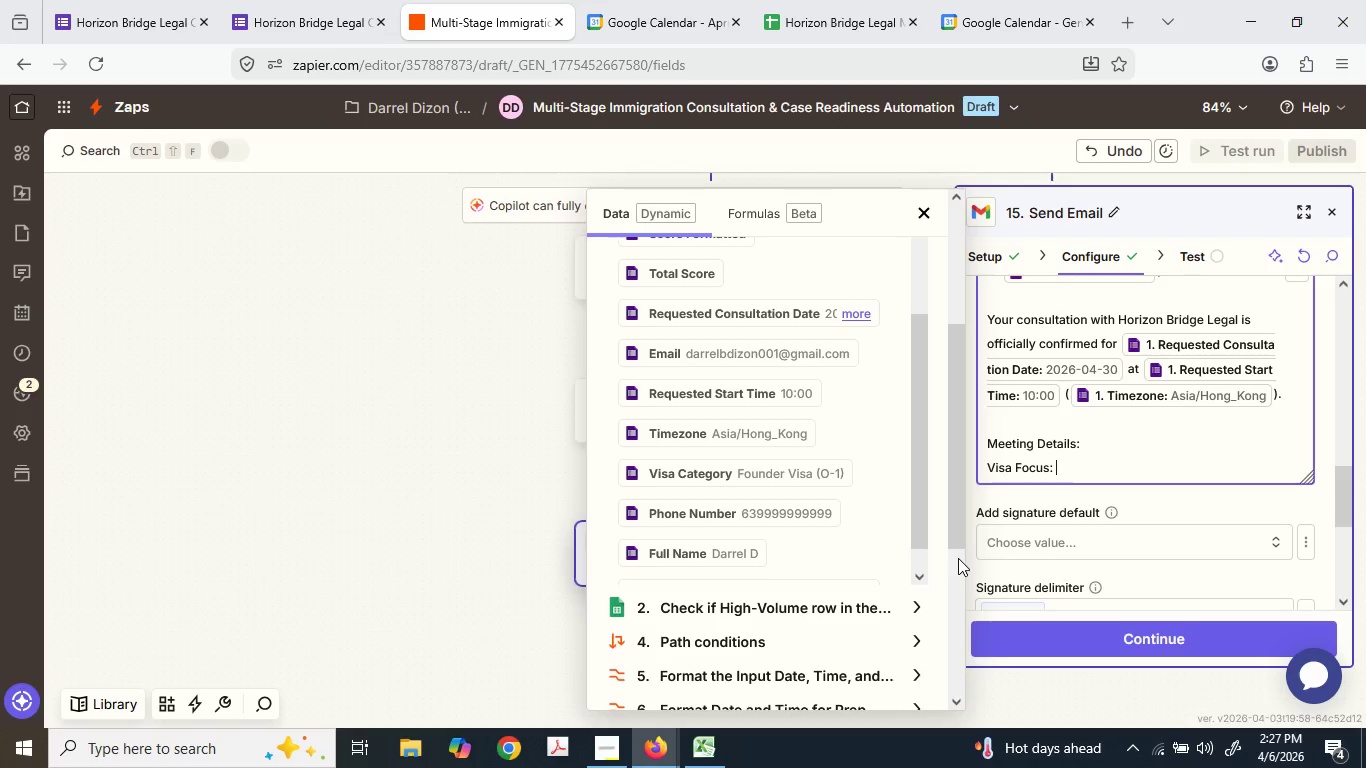 
wait(15.75)
 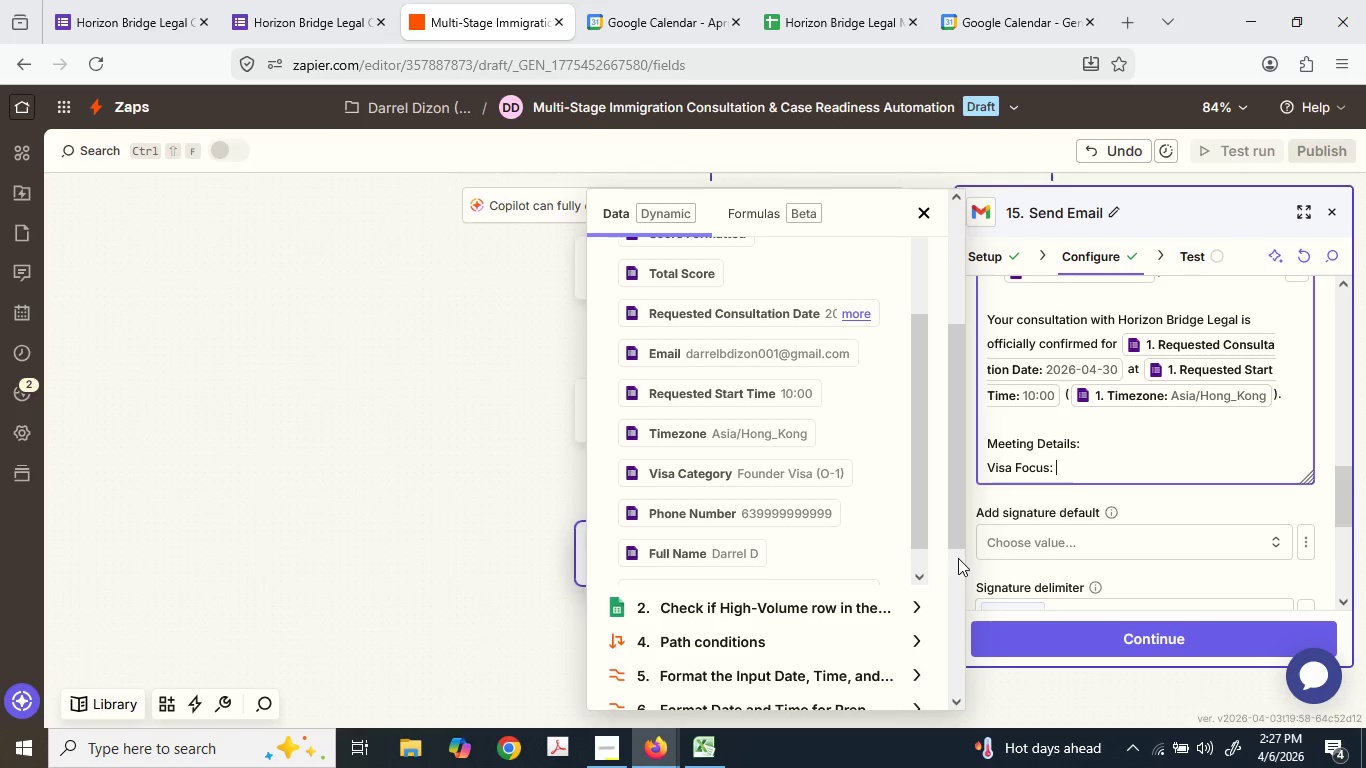 
key(Enter)
 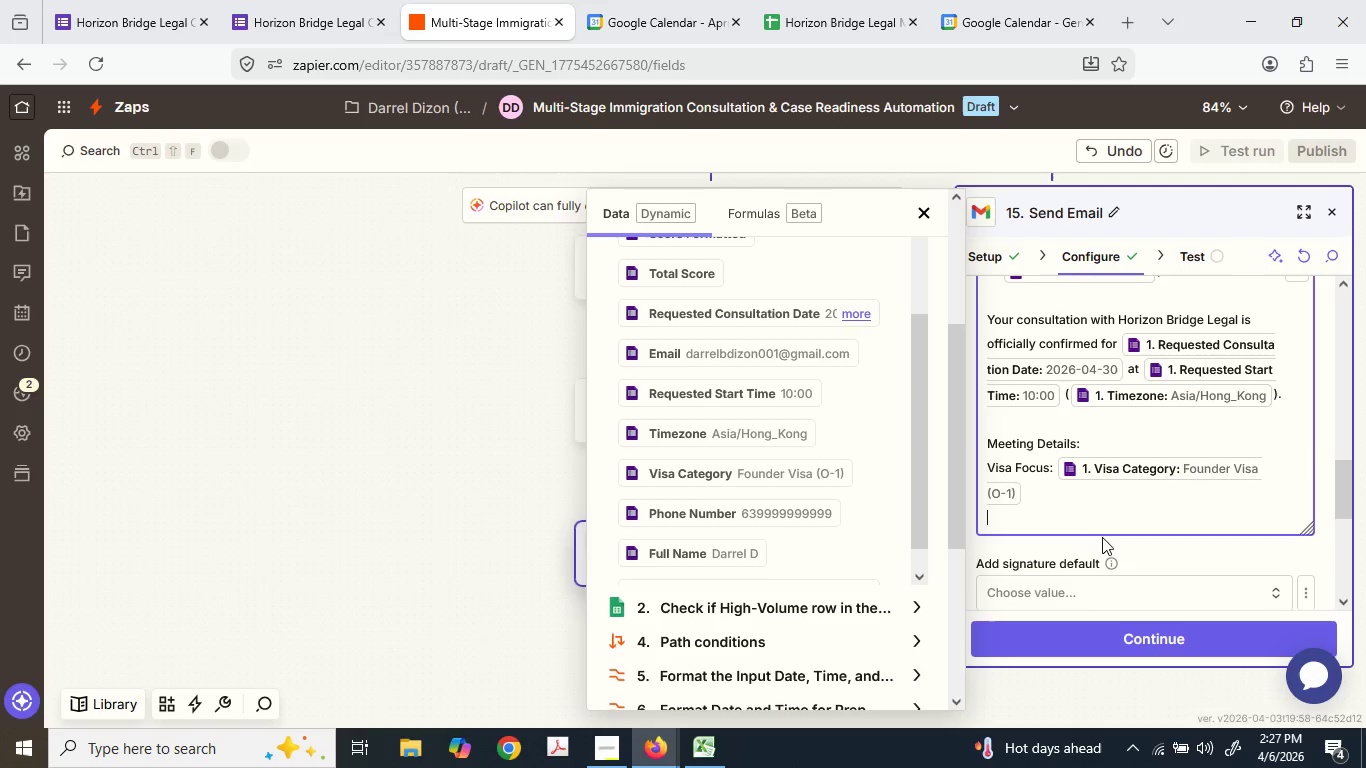 
type(Meet)
 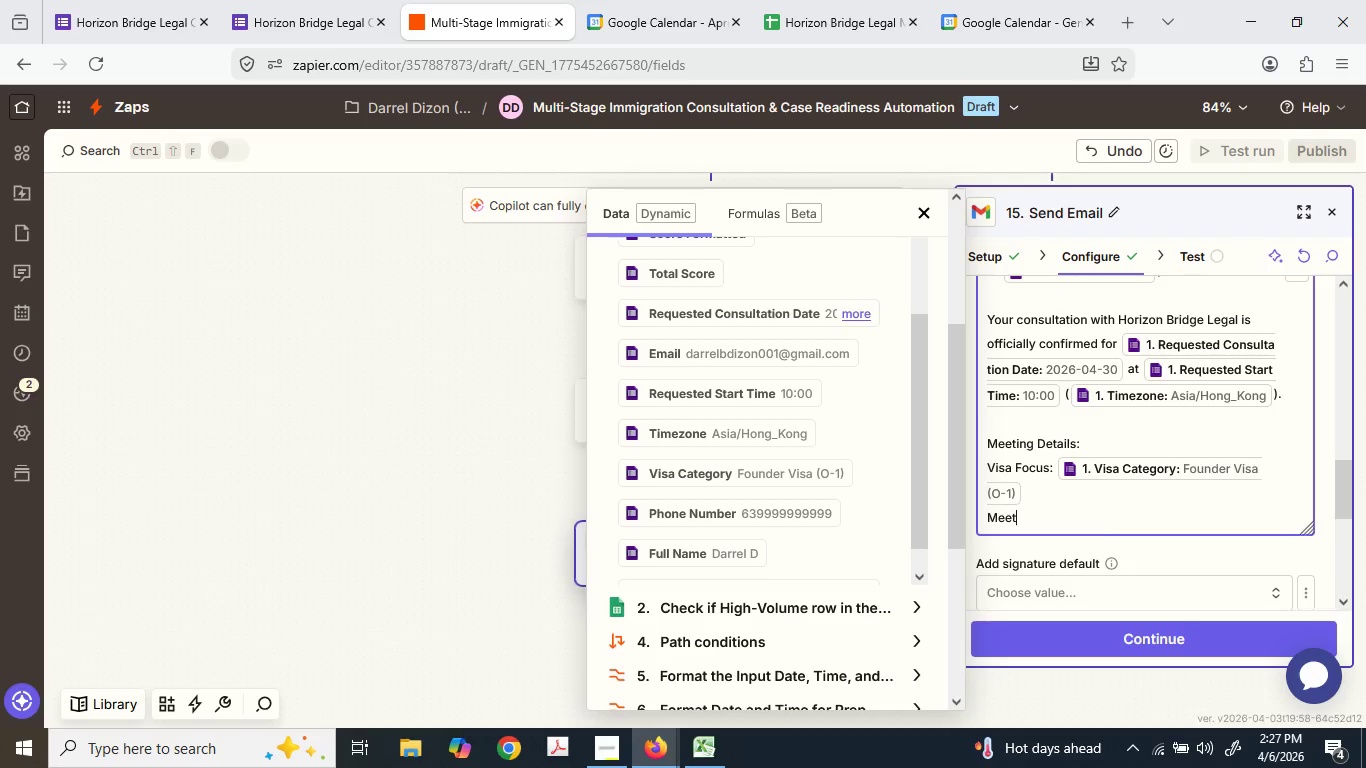 
type(ing Link: )
 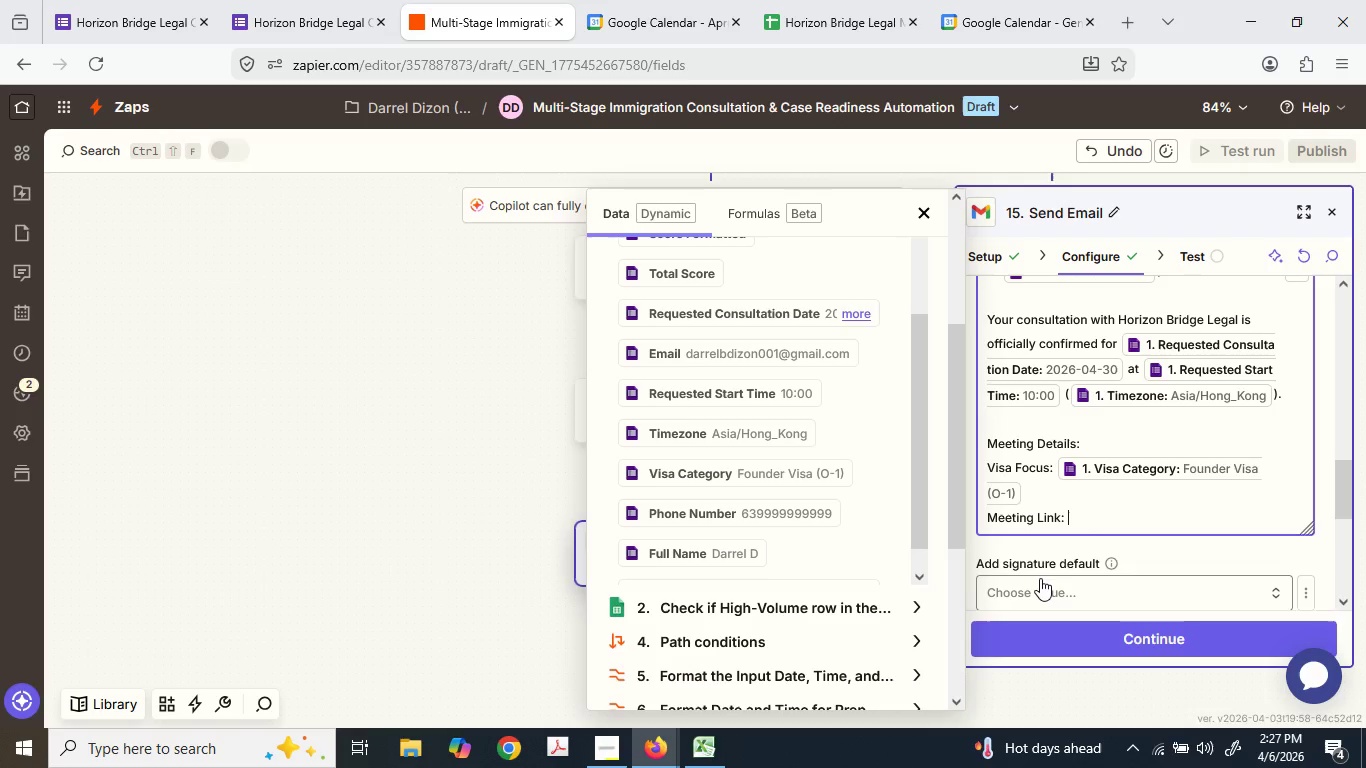 
scroll: coordinate [732, 516], scroll_direction: down, amount: 8.0
 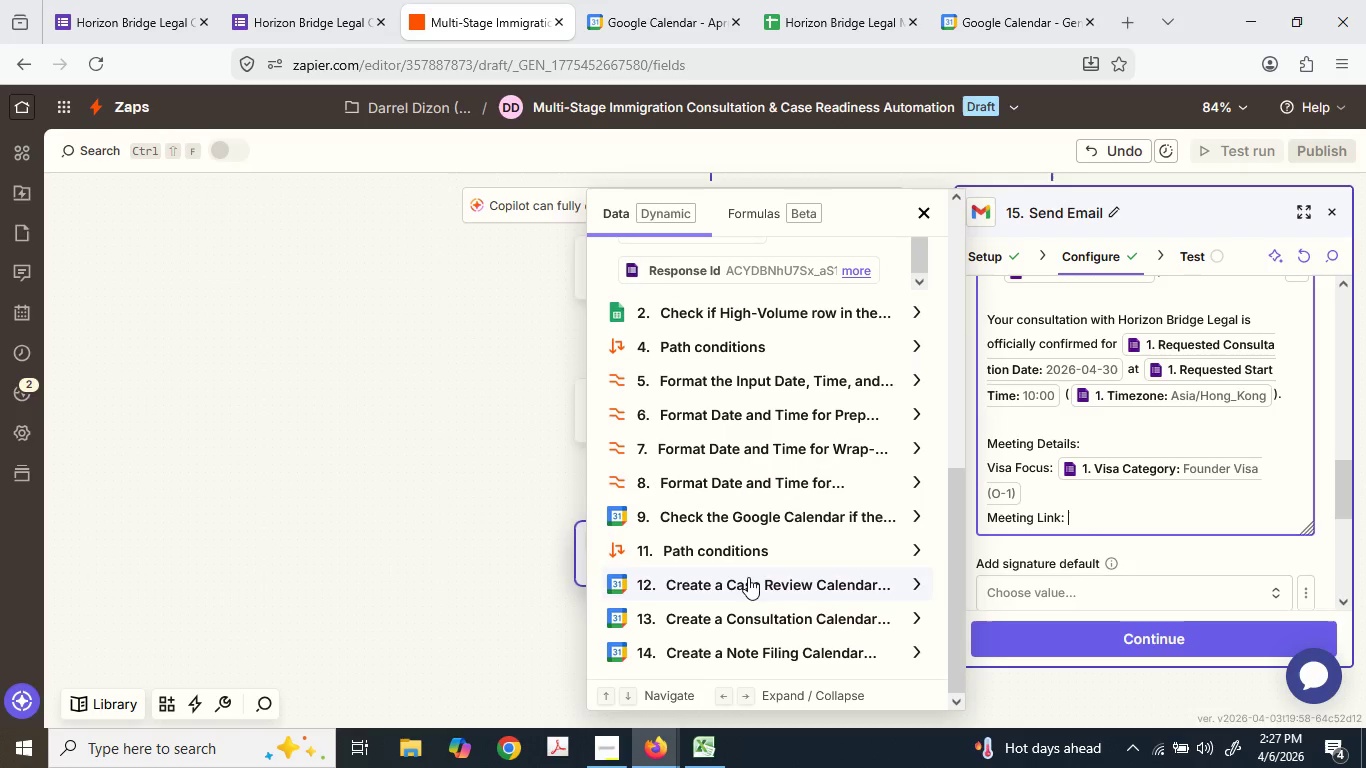 
left_click([752, 616])
 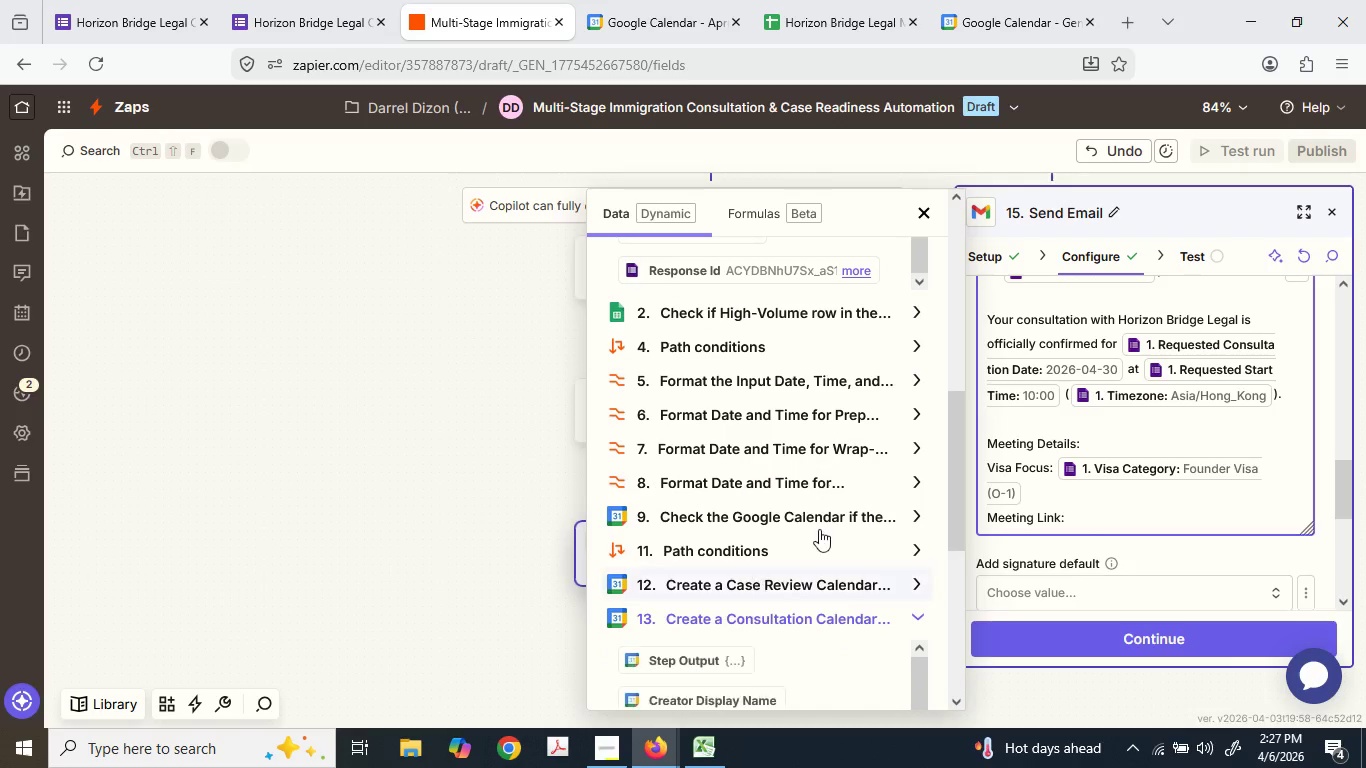 
scroll: coordinate [827, 522], scroll_direction: down, amount: 15.0
 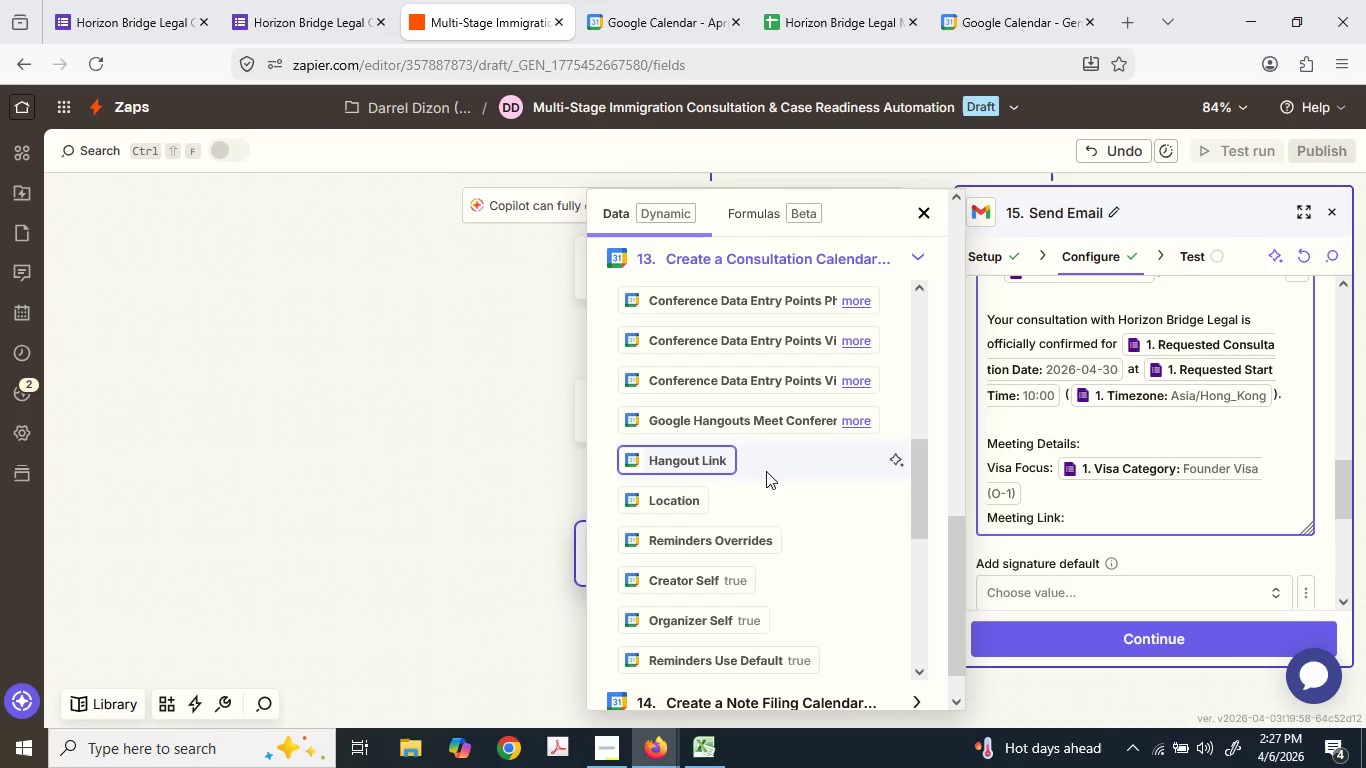 
wait(5.6)
 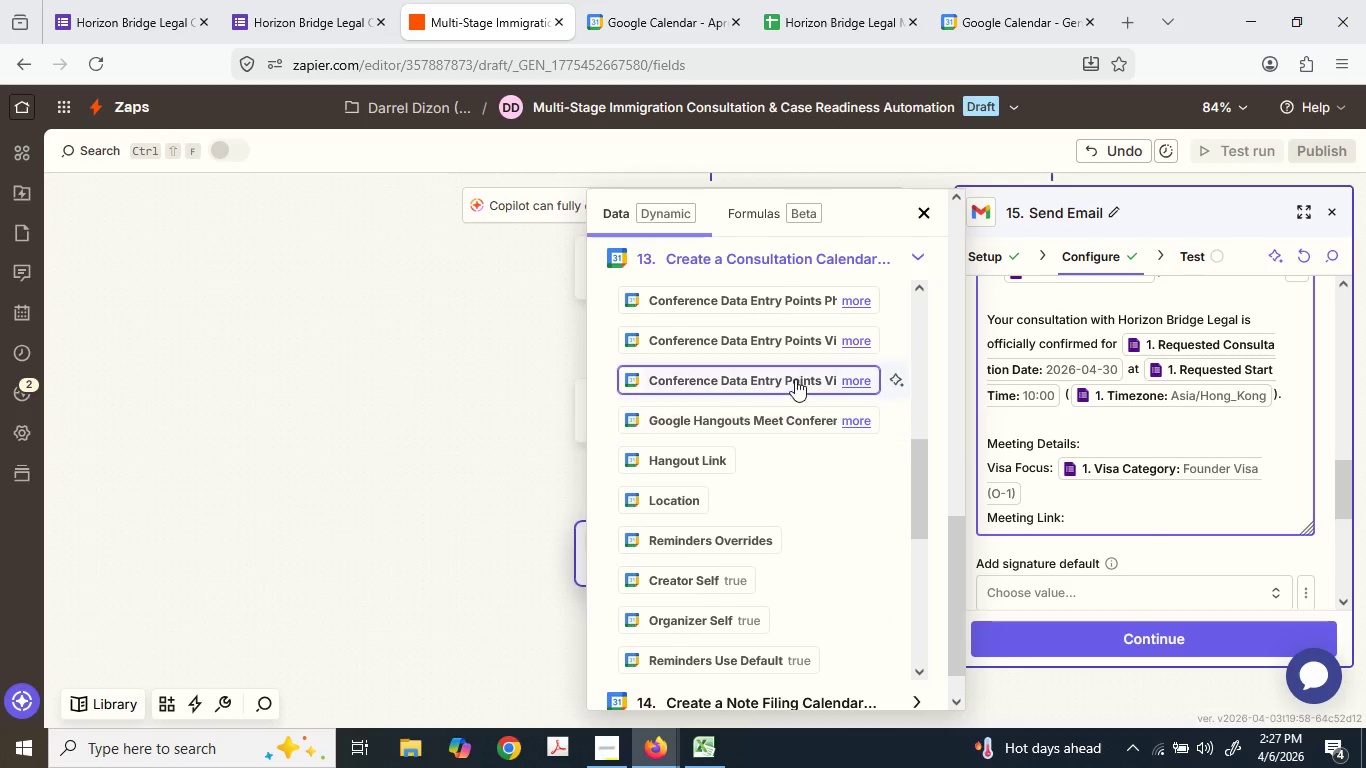 
left_click([851, 421])
 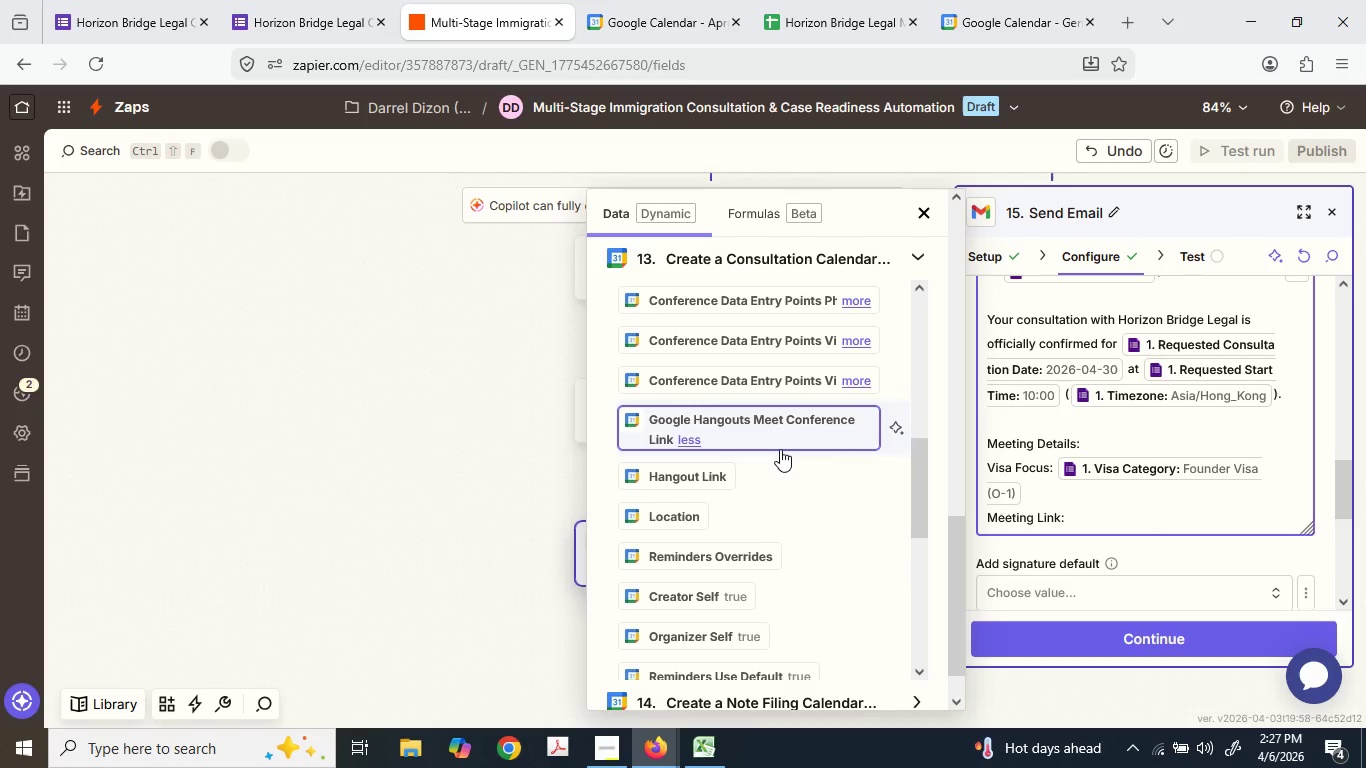 
scroll: coordinate [780, 448], scroll_direction: down, amount: 5.0
 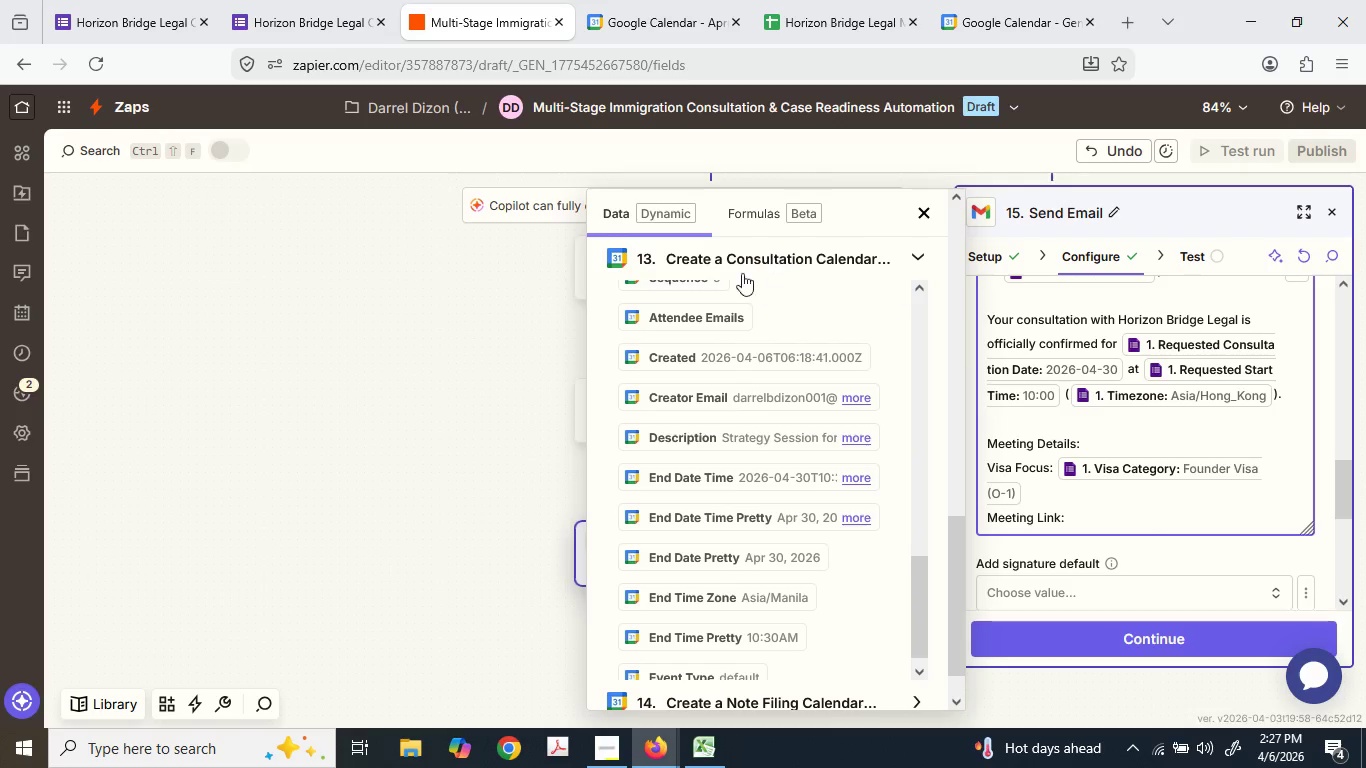 
scroll: coordinate [724, 386], scroll_direction: up, amount: 20.0
 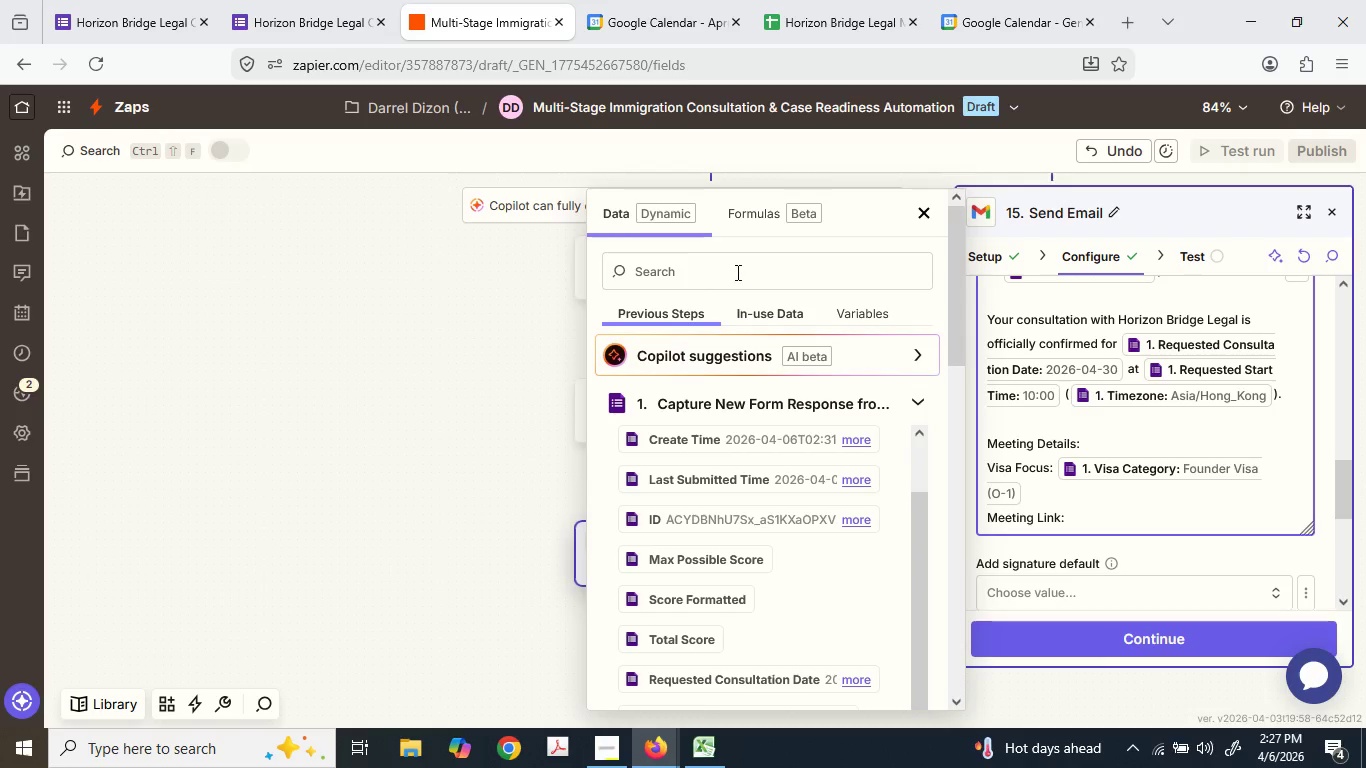 
left_click([736, 269])
 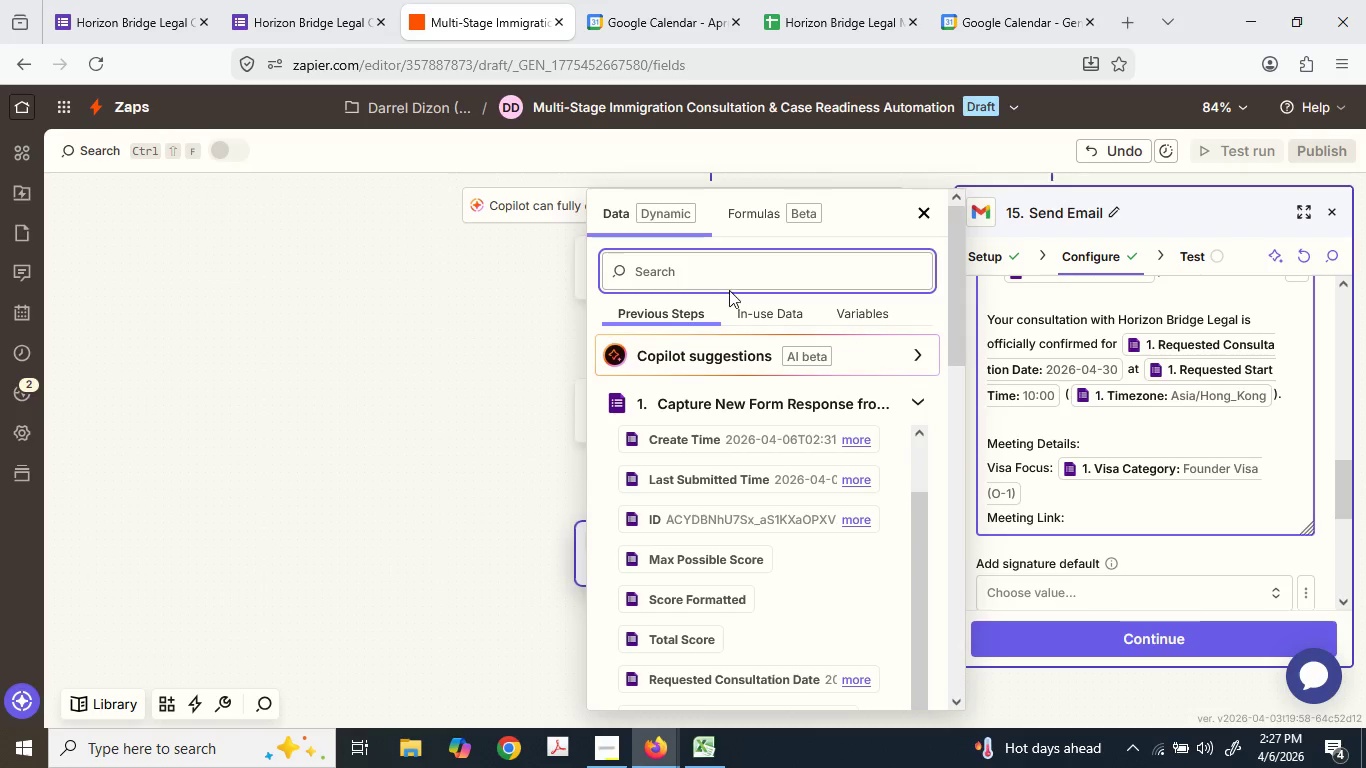 
type(link)
 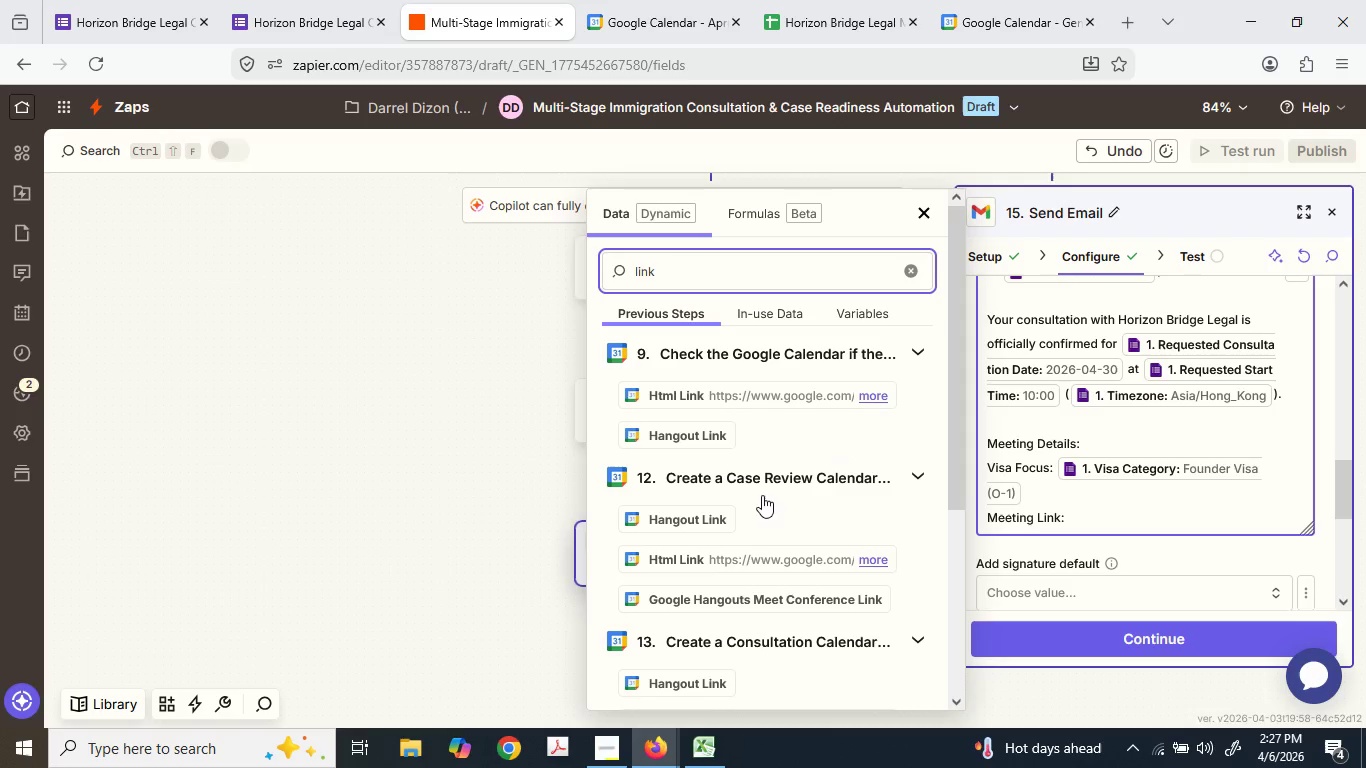 
scroll: coordinate [766, 506], scroll_direction: down, amount: 1.0
 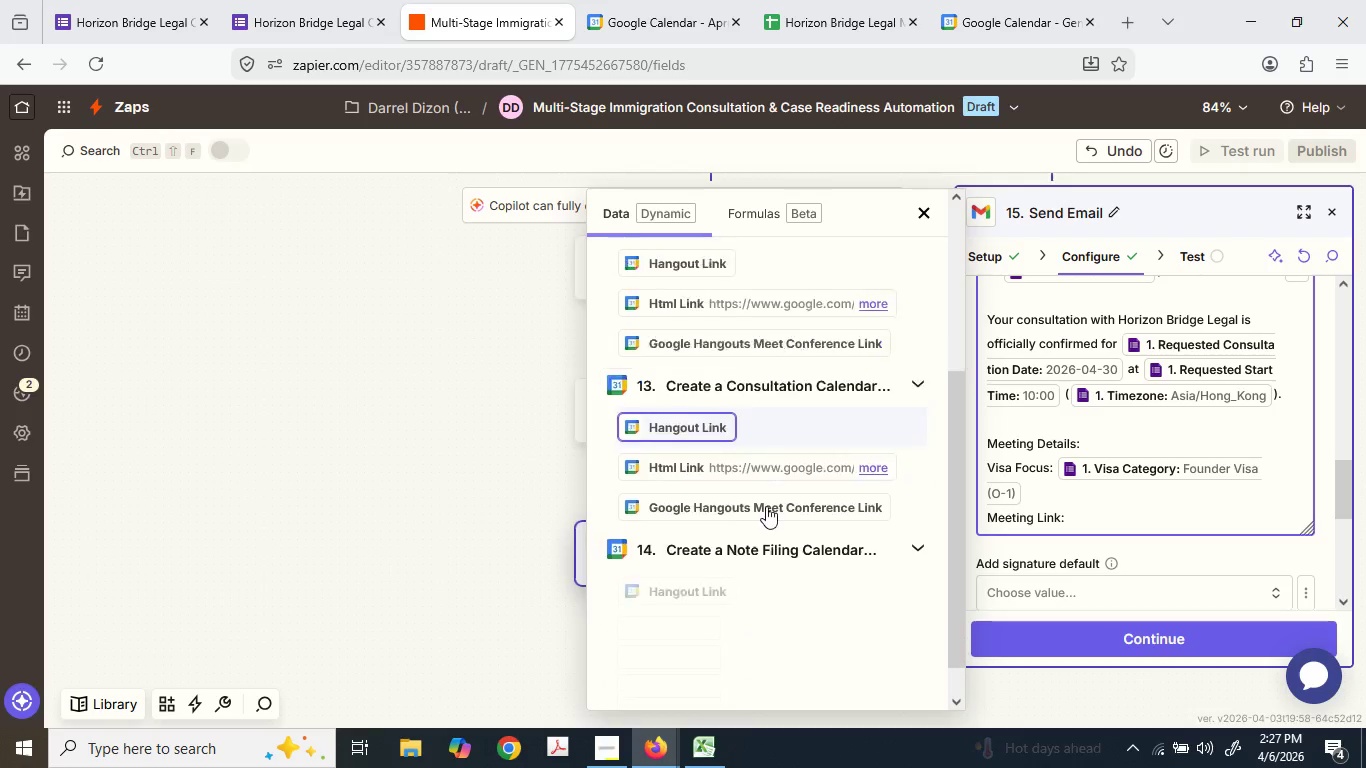 
mouse_move([765, 471])
 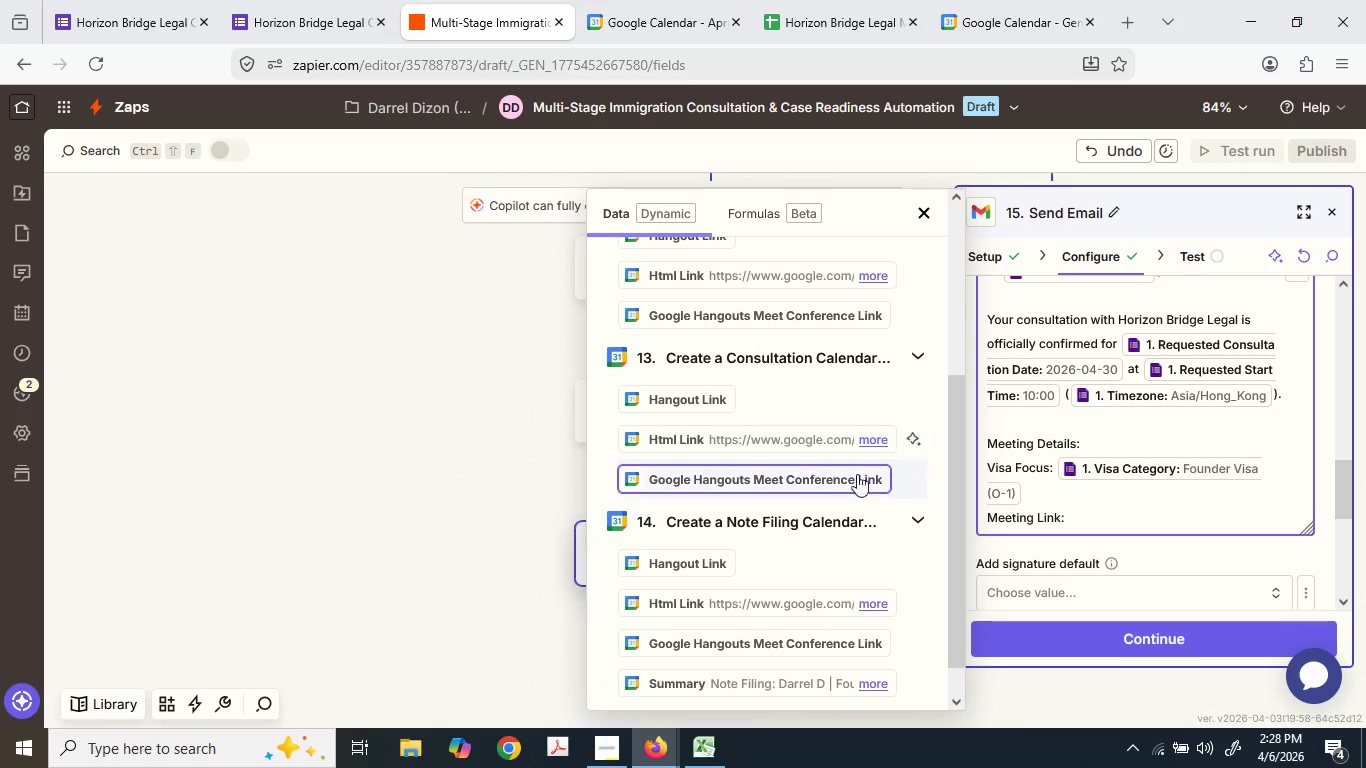 
mouse_move([893, 482])
 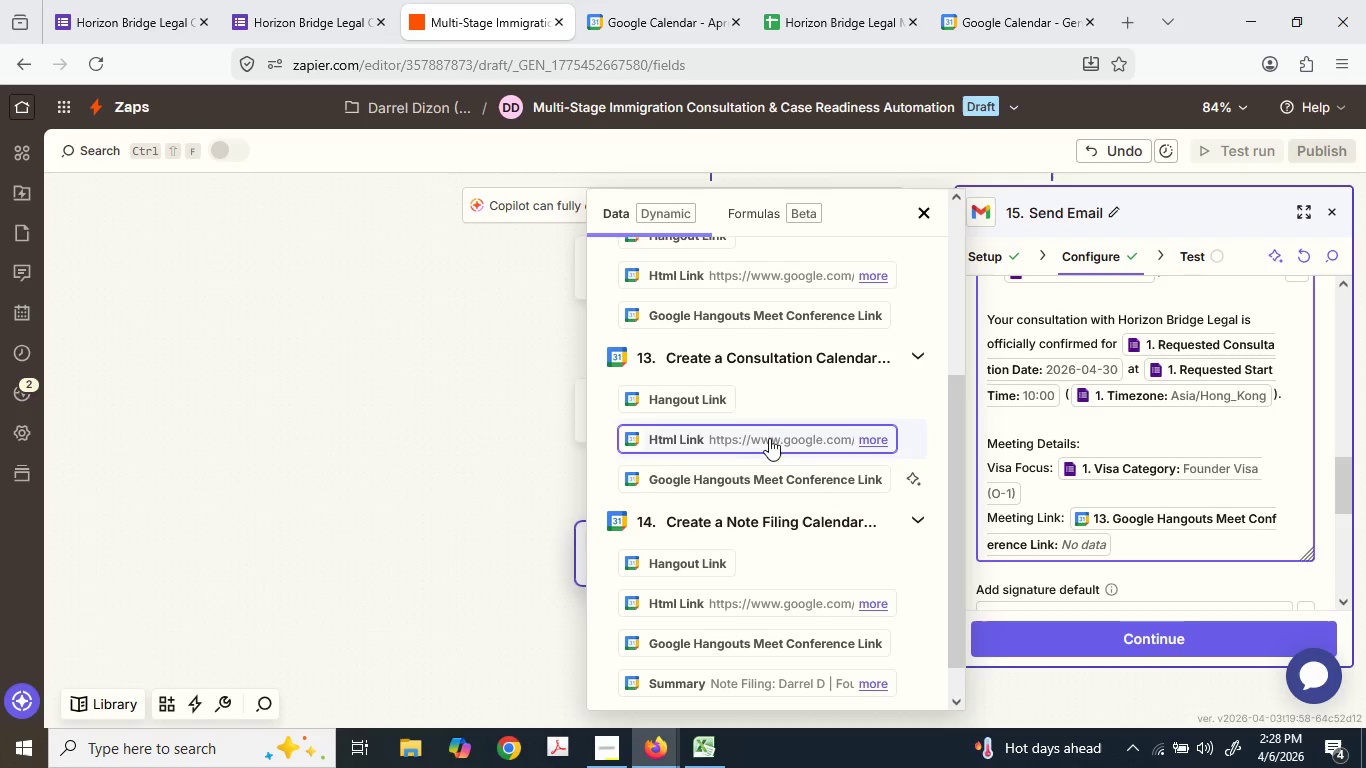 
left_click([714, 429])
 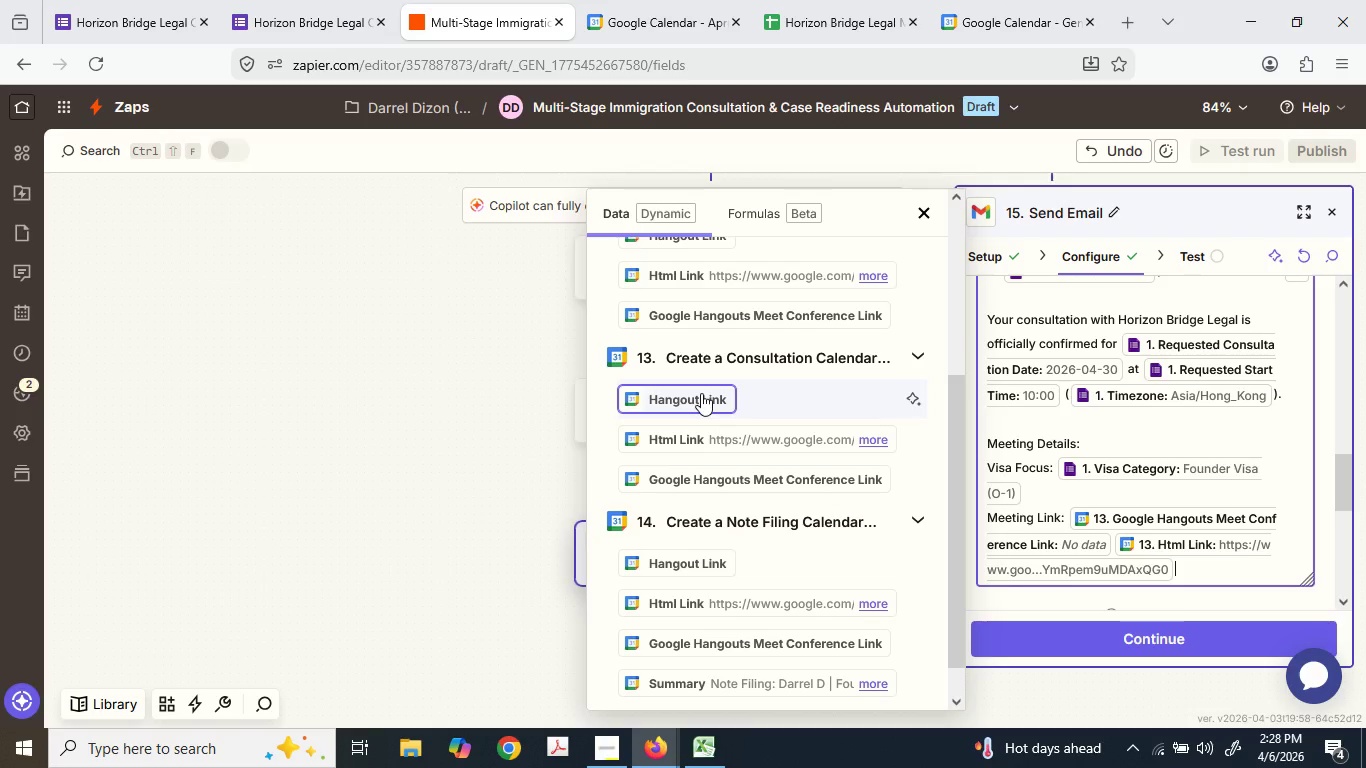 
left_click([701, 393])
 